 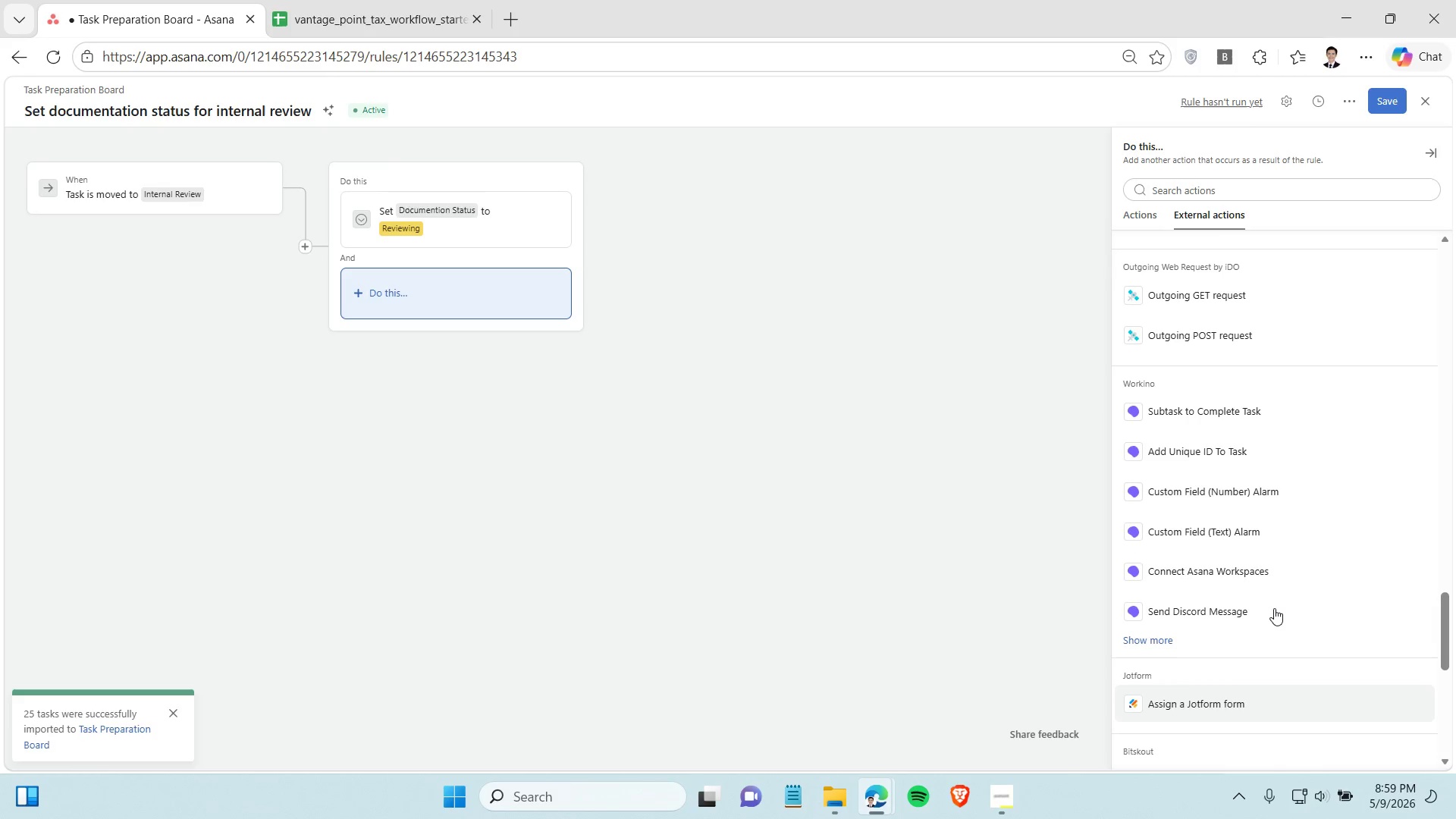 
scroll: coordinate [1274, 608], scroll_direction: down, amount: 18.0
 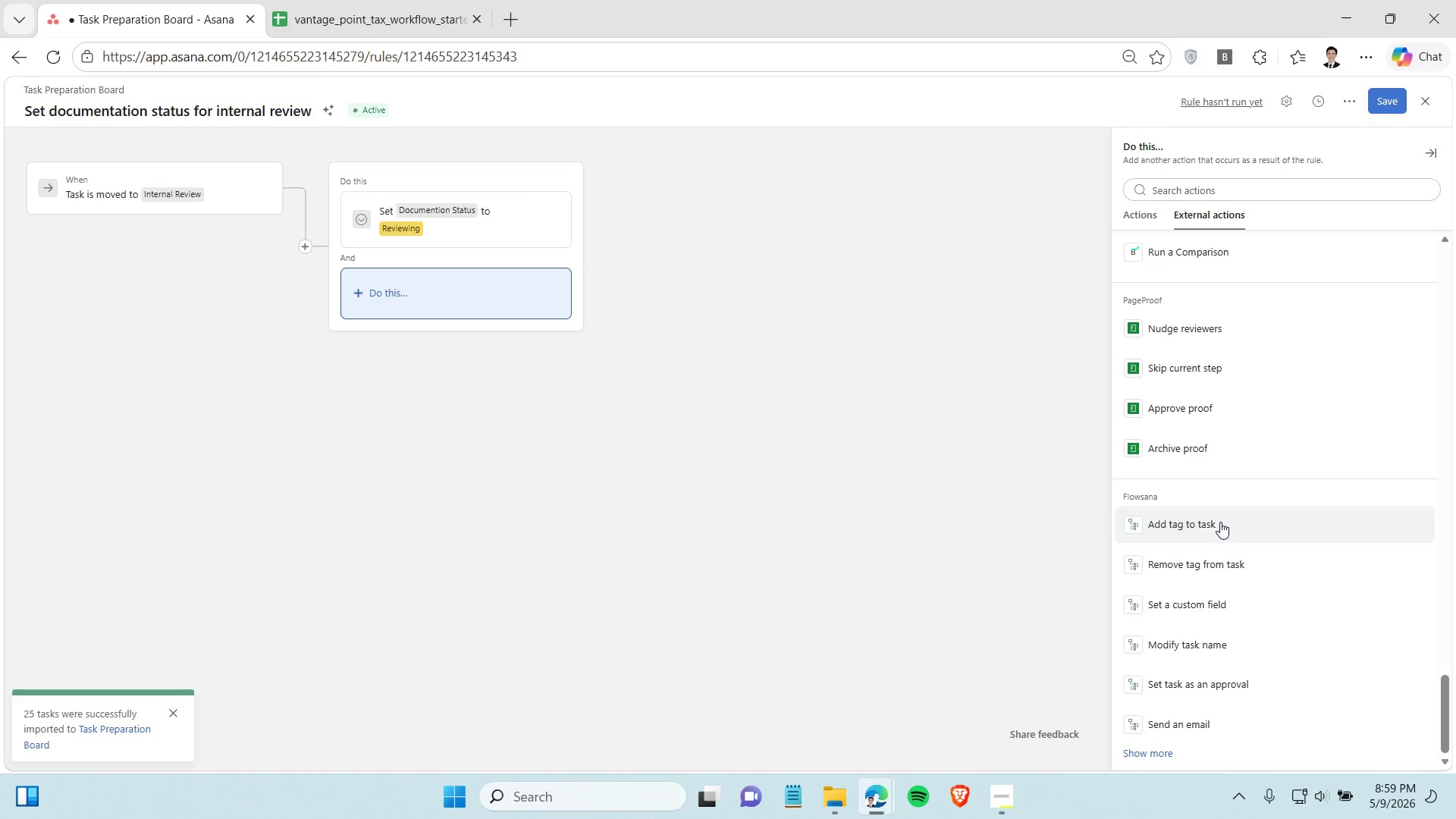 
wait(9.32)
 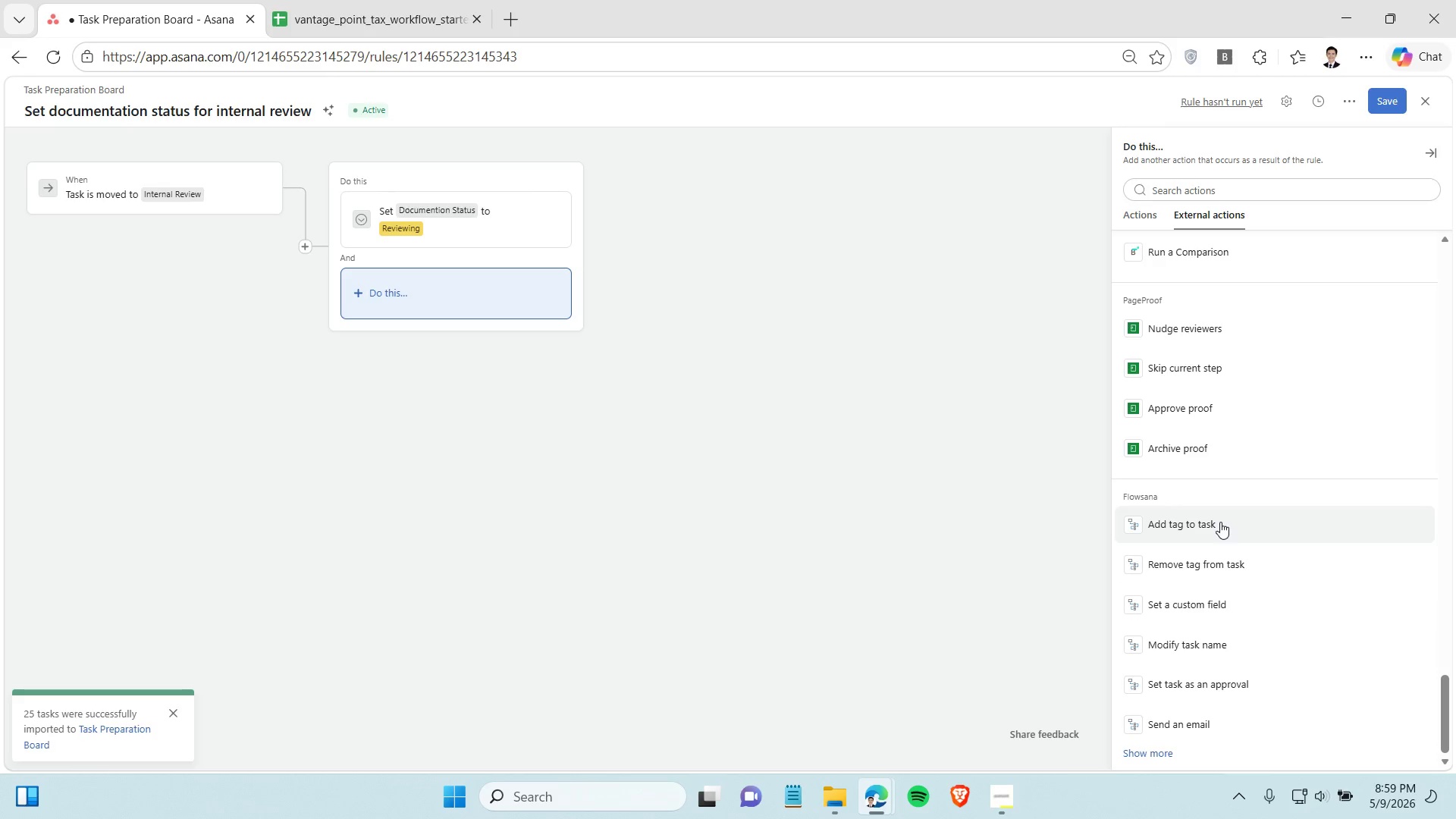 
left_click([1220, 522])
 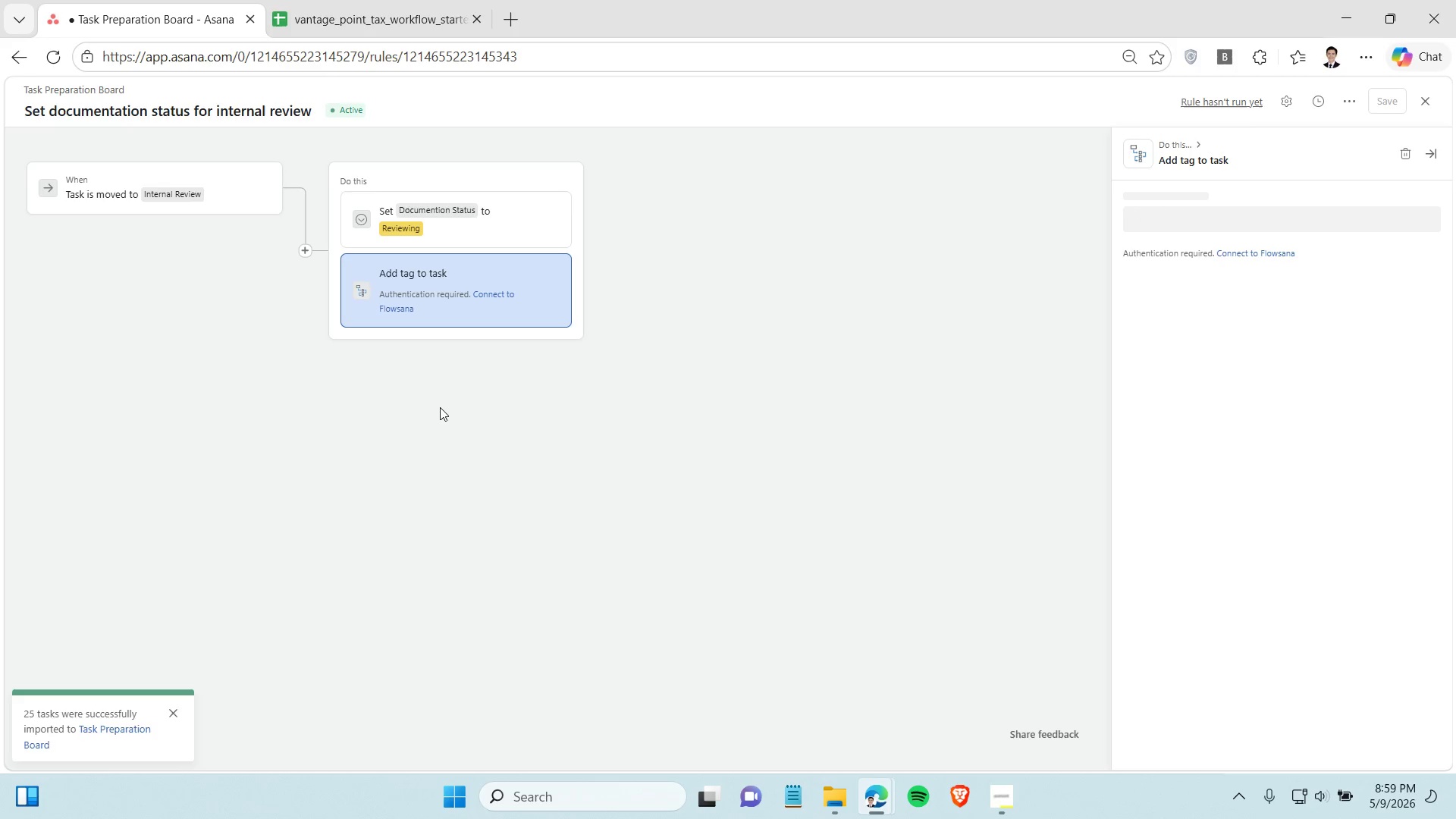 
wait(15.49)
 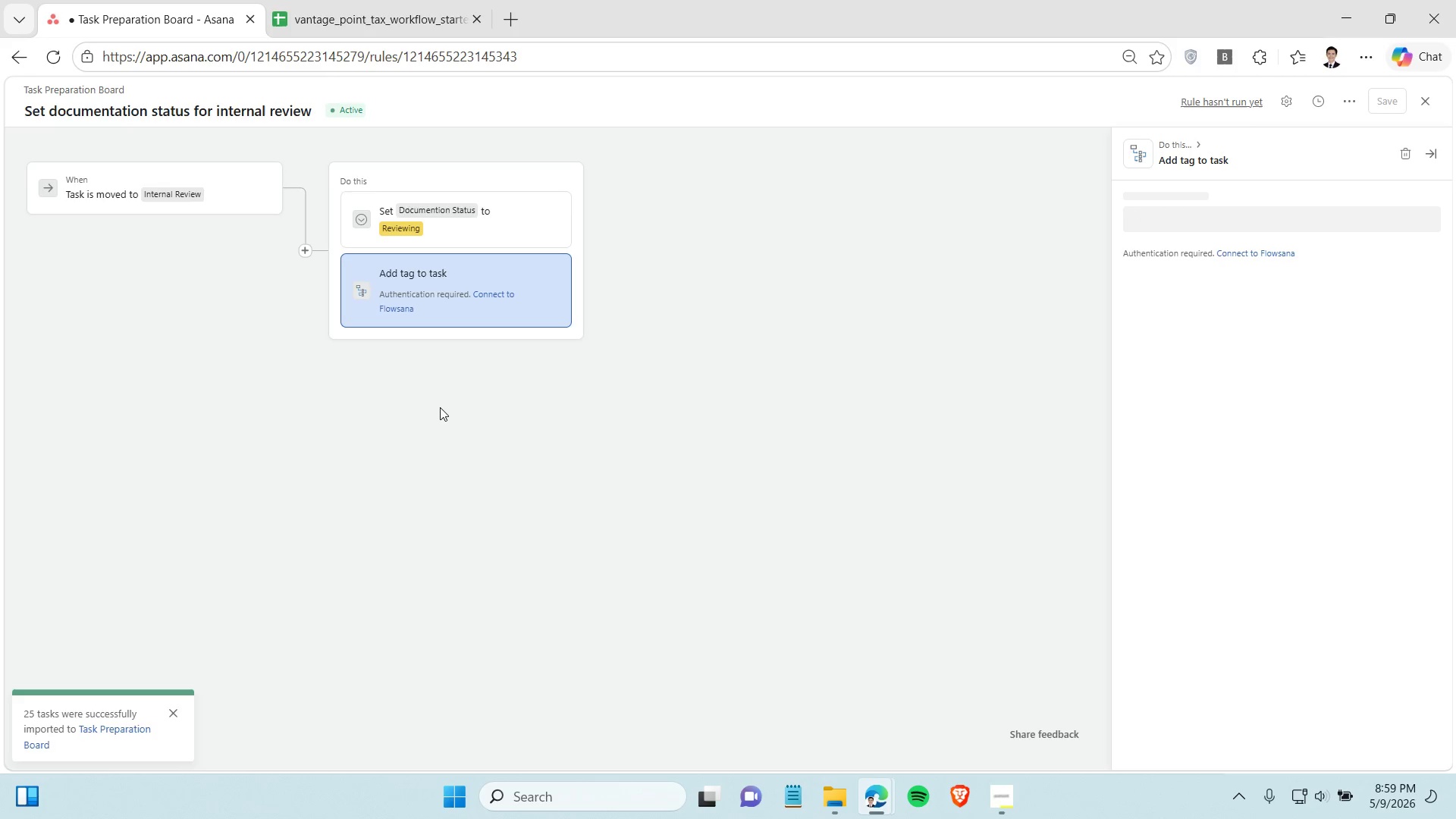 
left_click([1398, 156])
 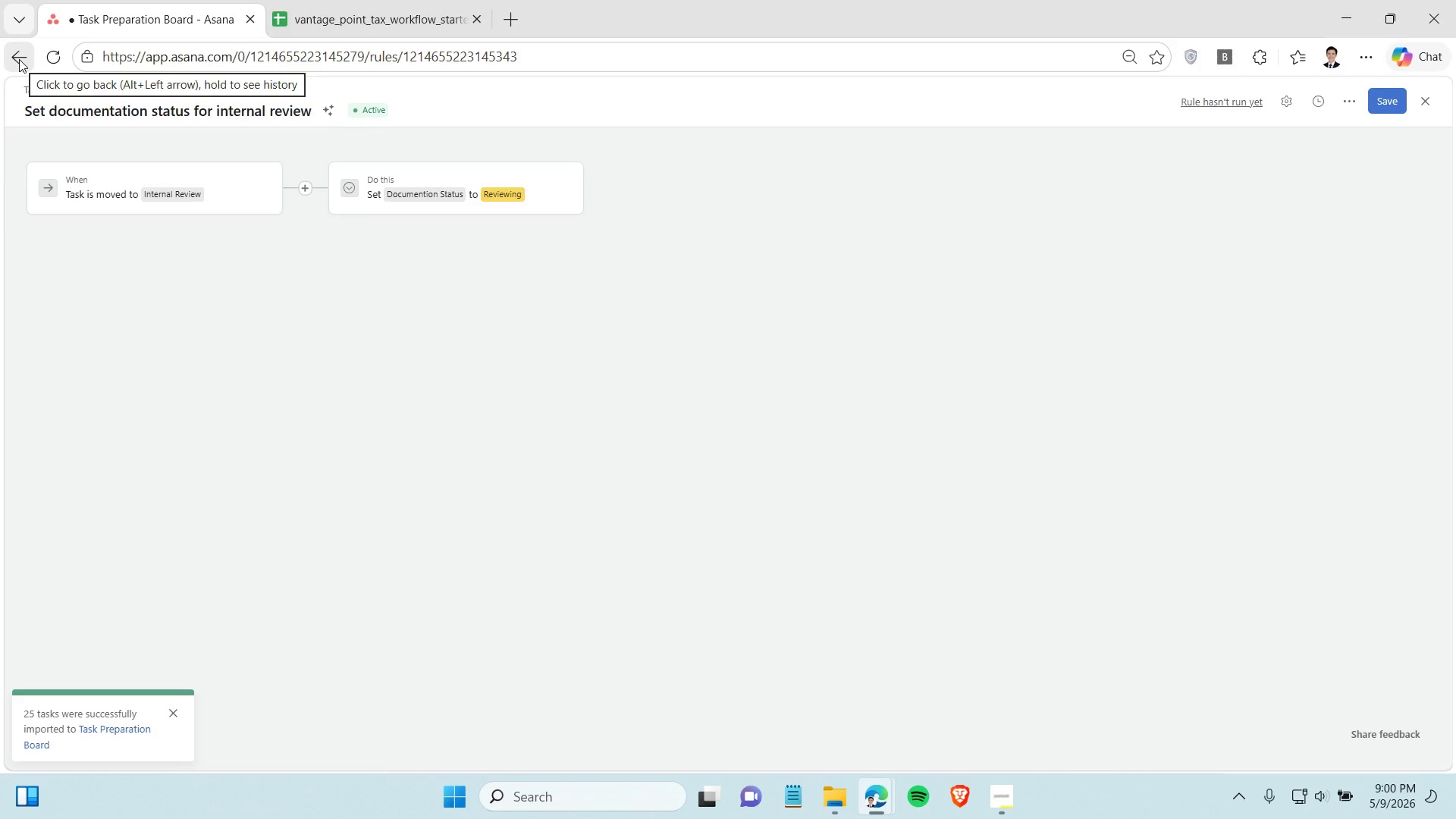 
wait(5.51)
 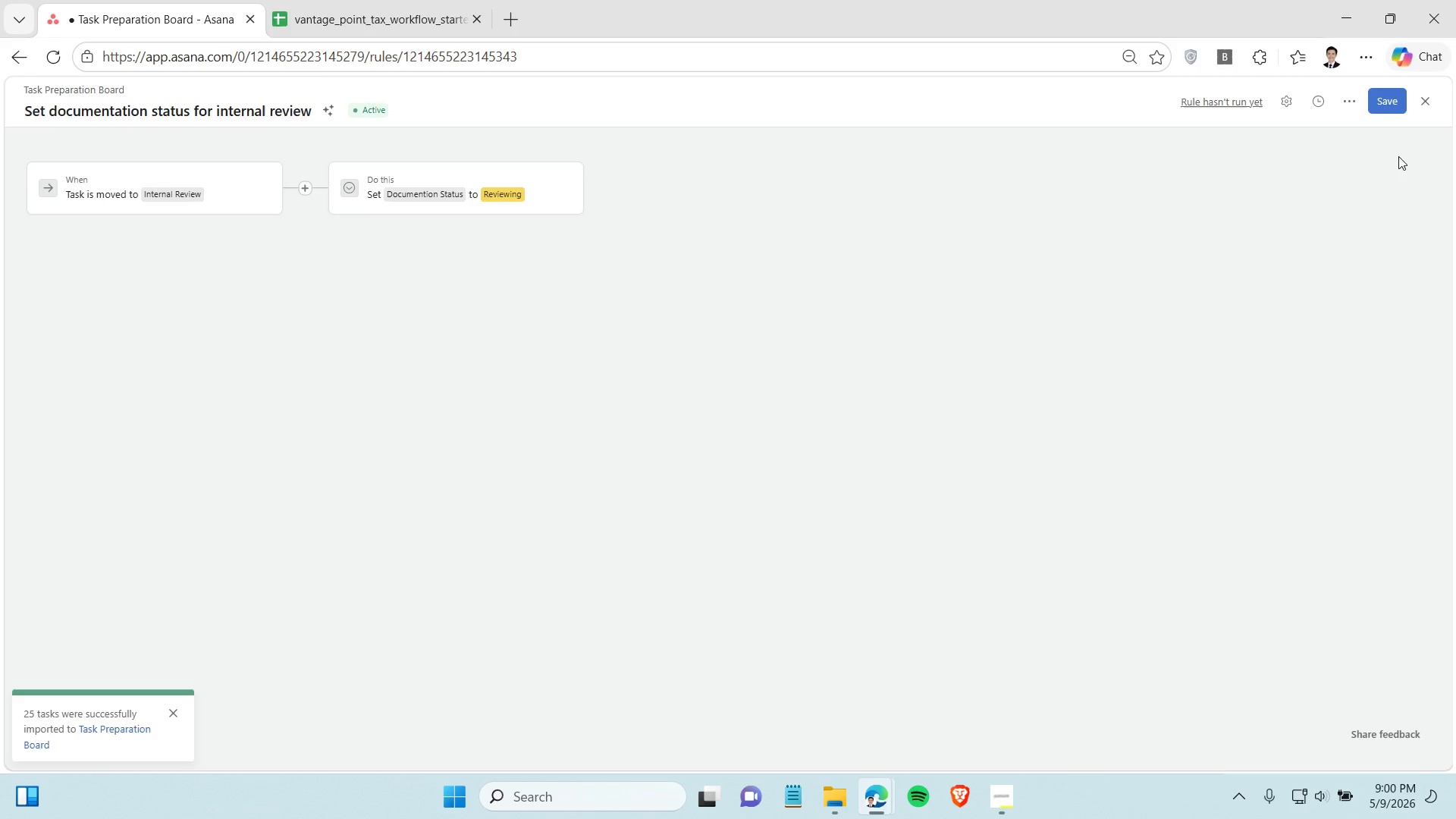 
left_click([19, 59])
 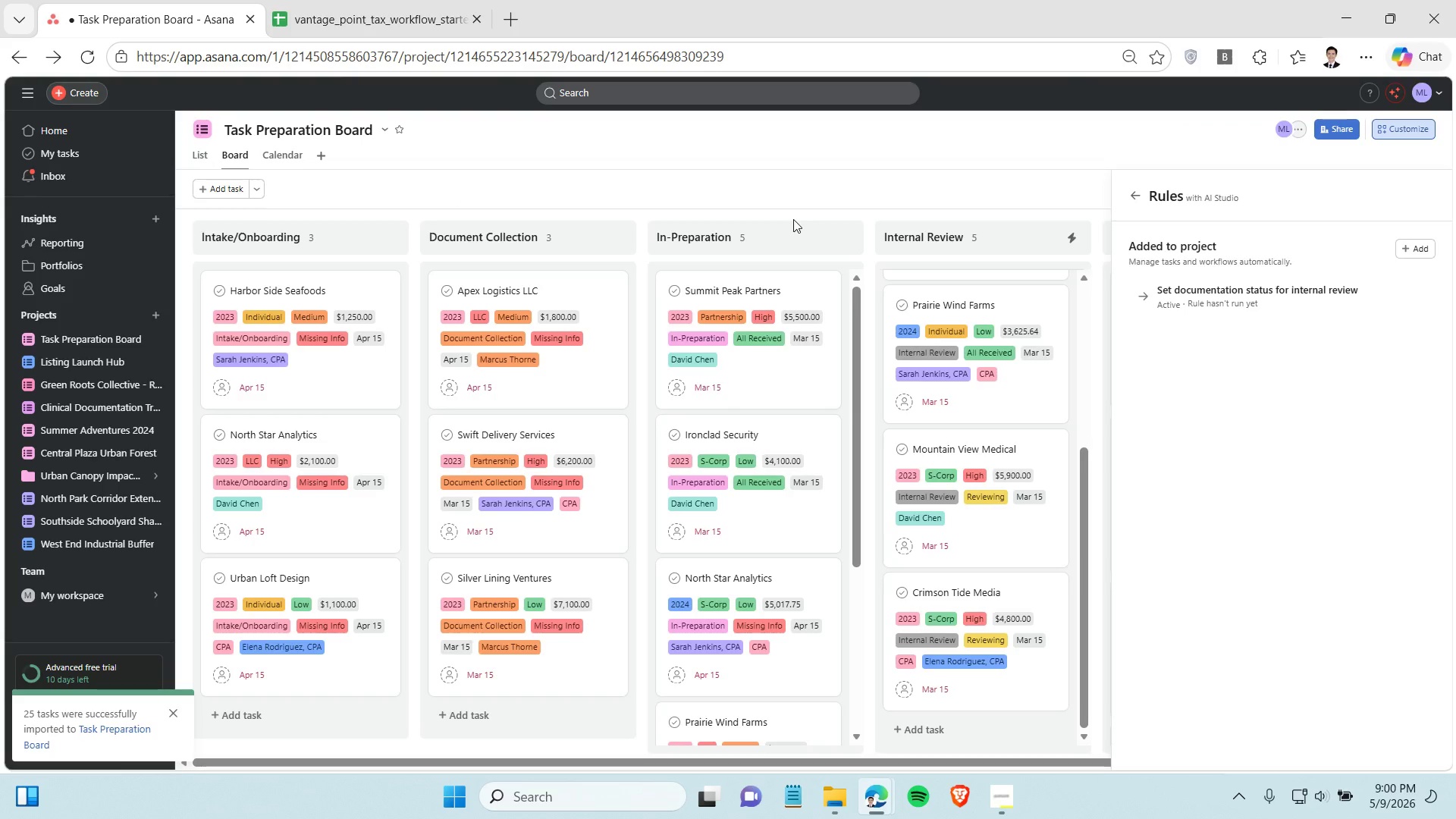 
left_click([789, 197])
 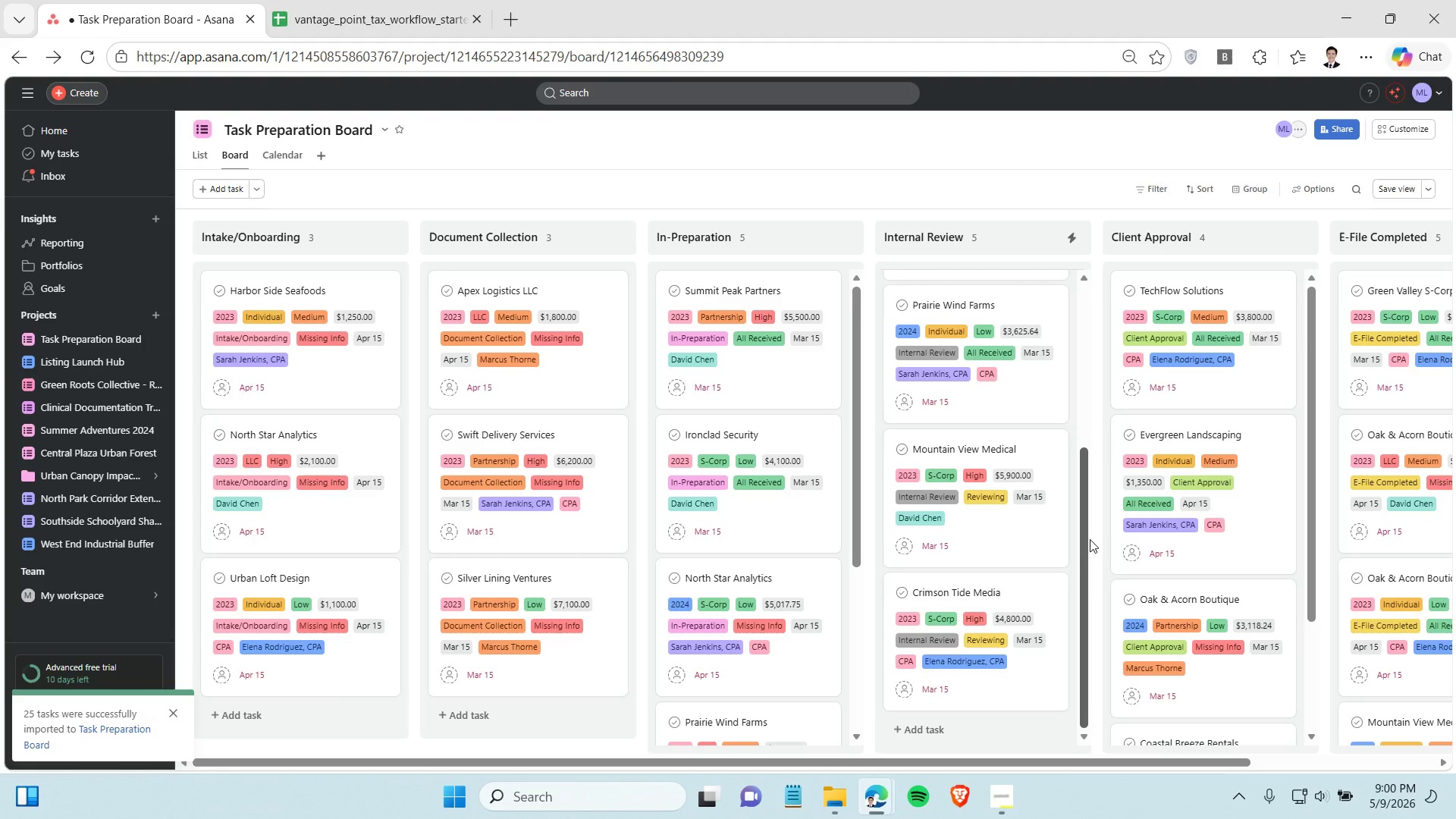 
left_click_drag(start_coordinate=[1083, 528], to_coordinate=[1075, 362])
 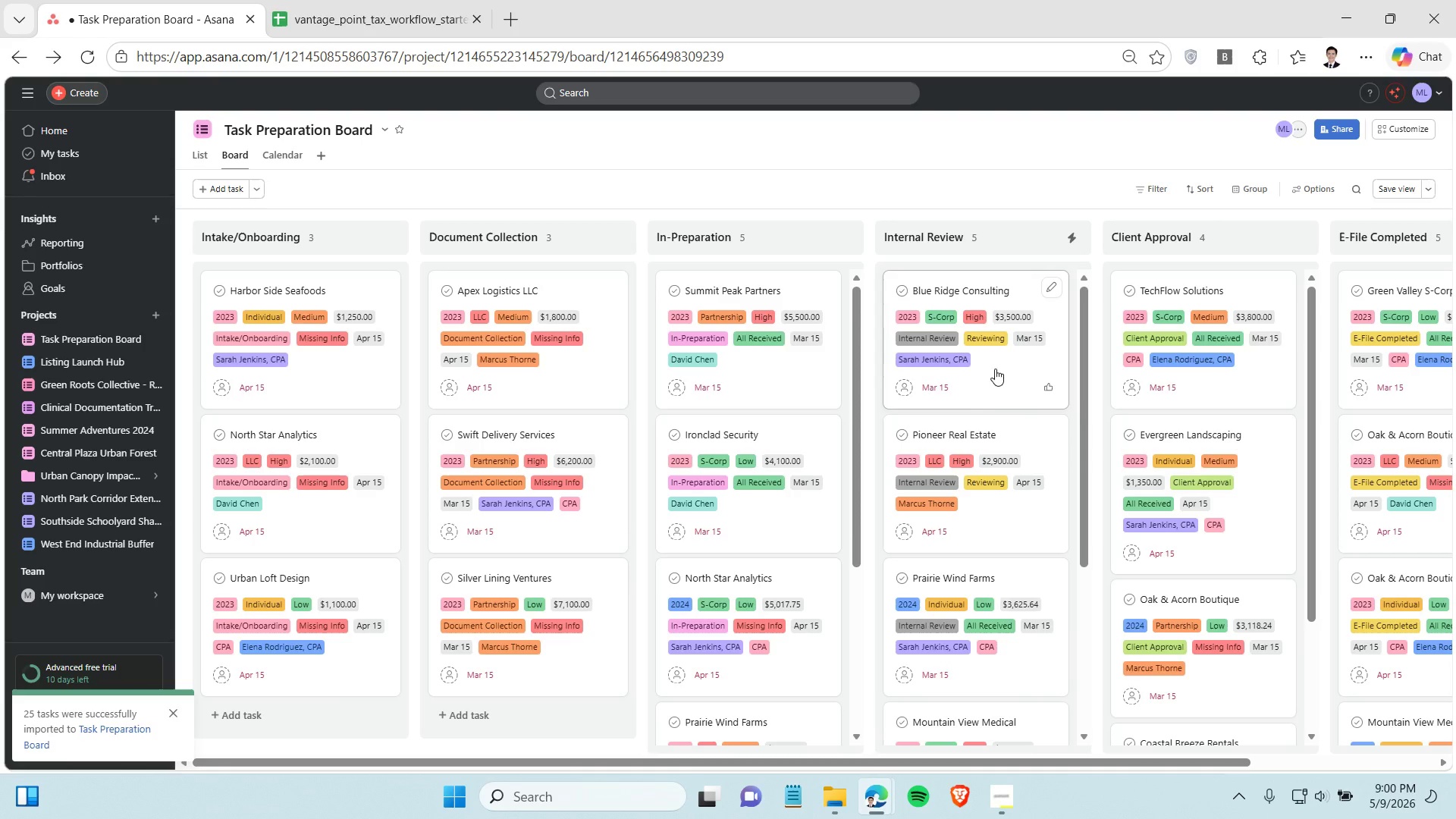 
left_click_drag(start_coordinate=[886, 764], to_coordinate=[1238, 805])
 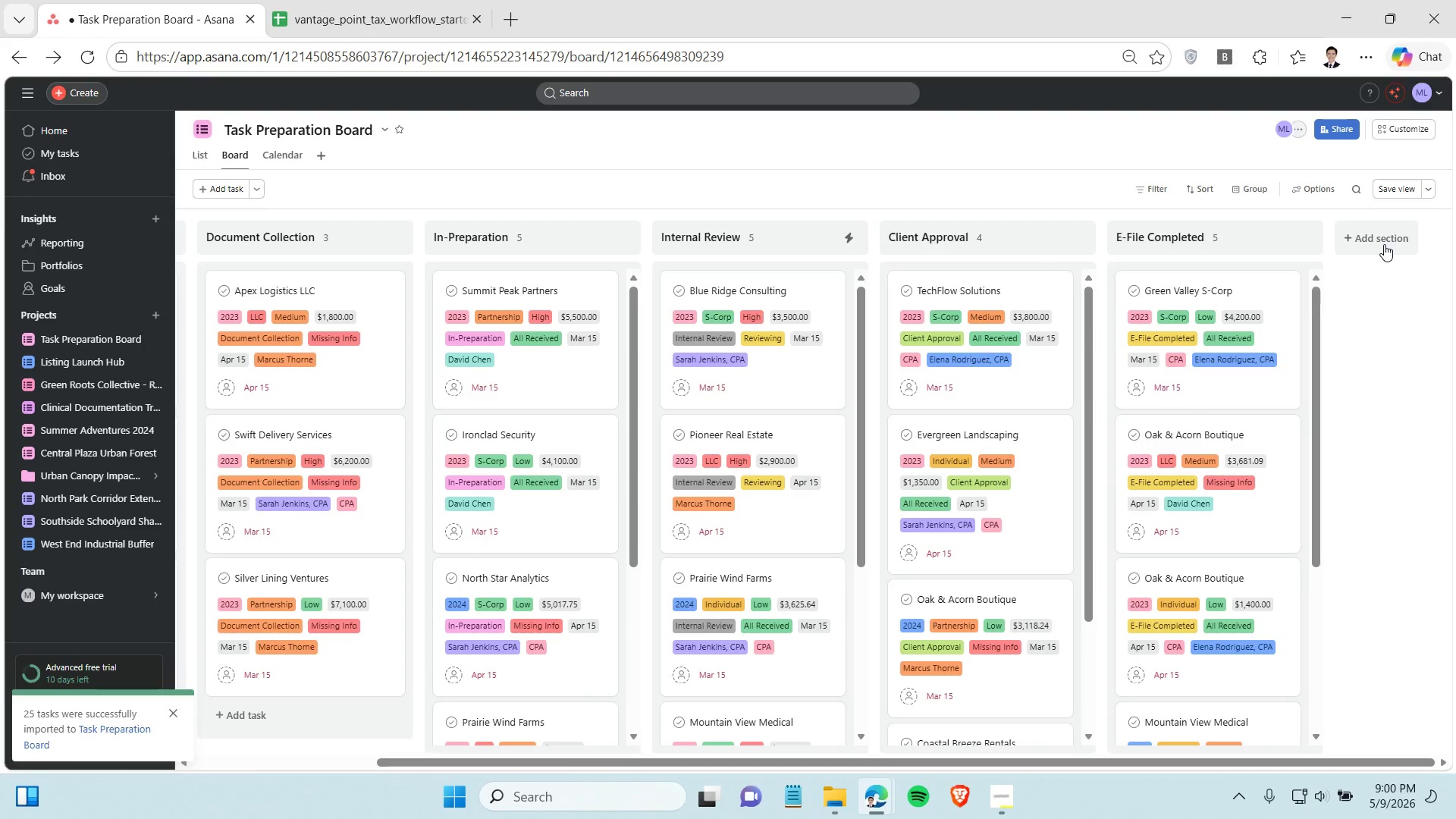 
left_click([1384, 244])
 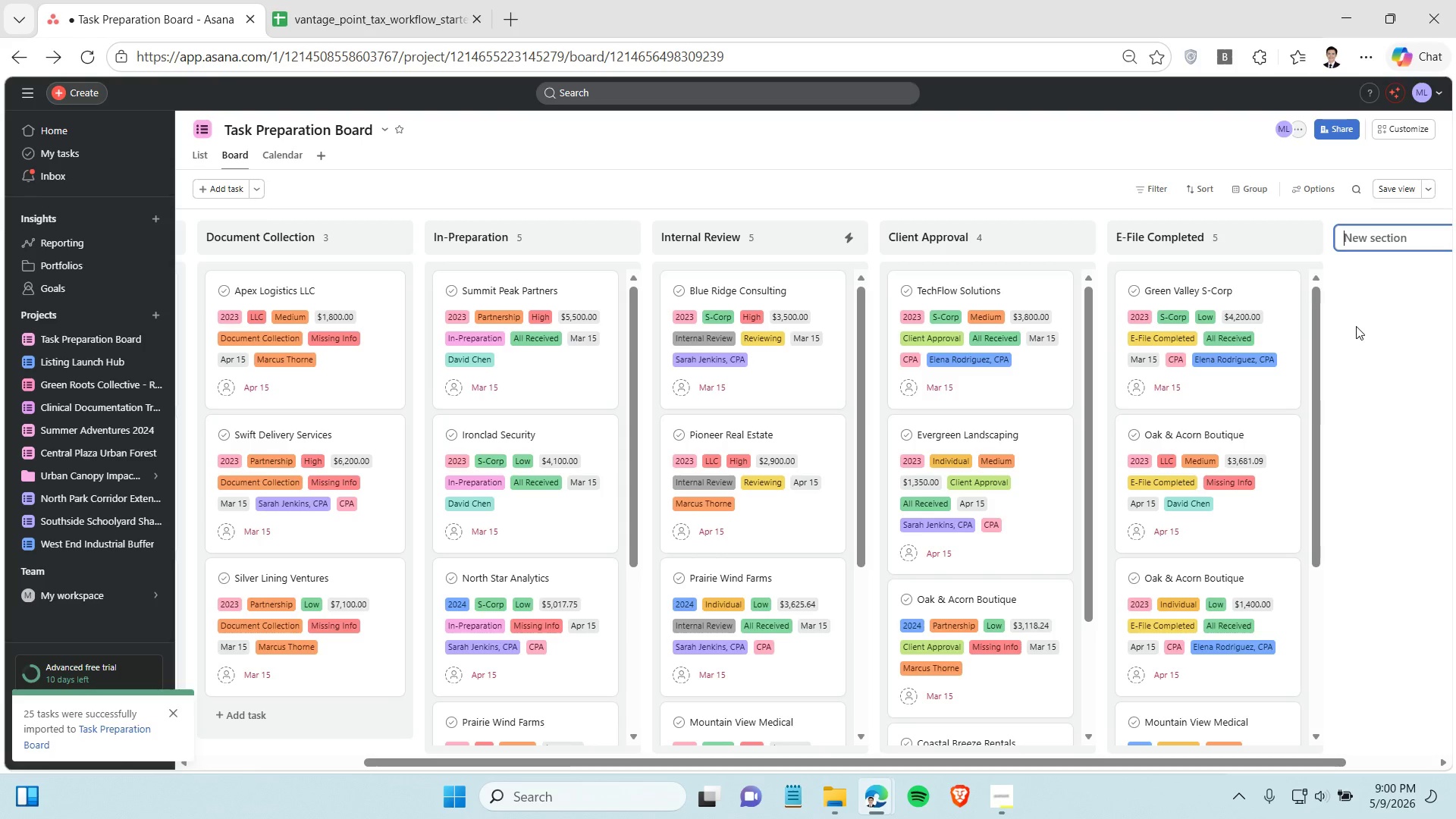 
left_click([1356, 326])
 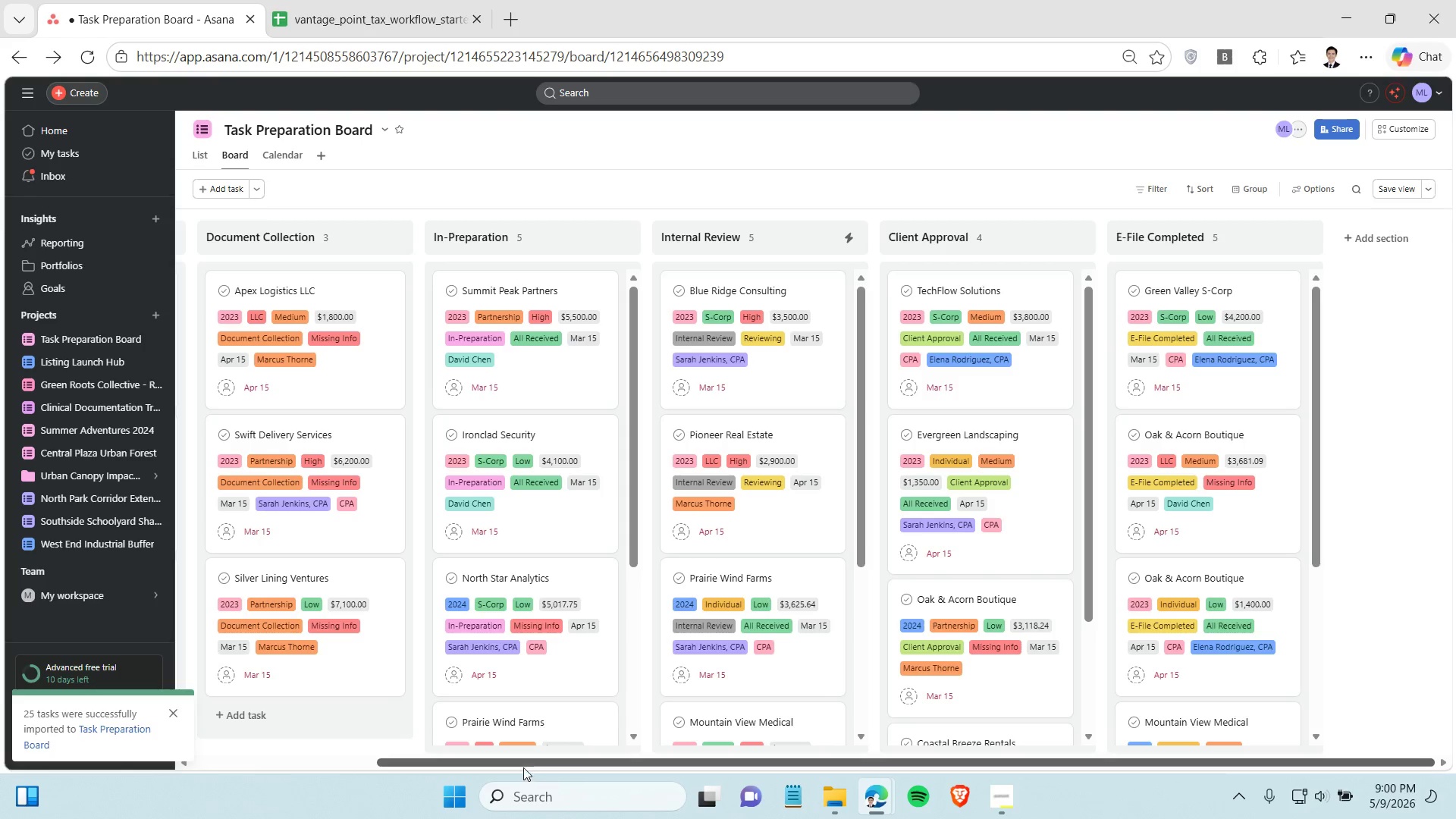 
left_click_drag(start_coordinate=[525, 765], to_coordinate=[265, 767])
 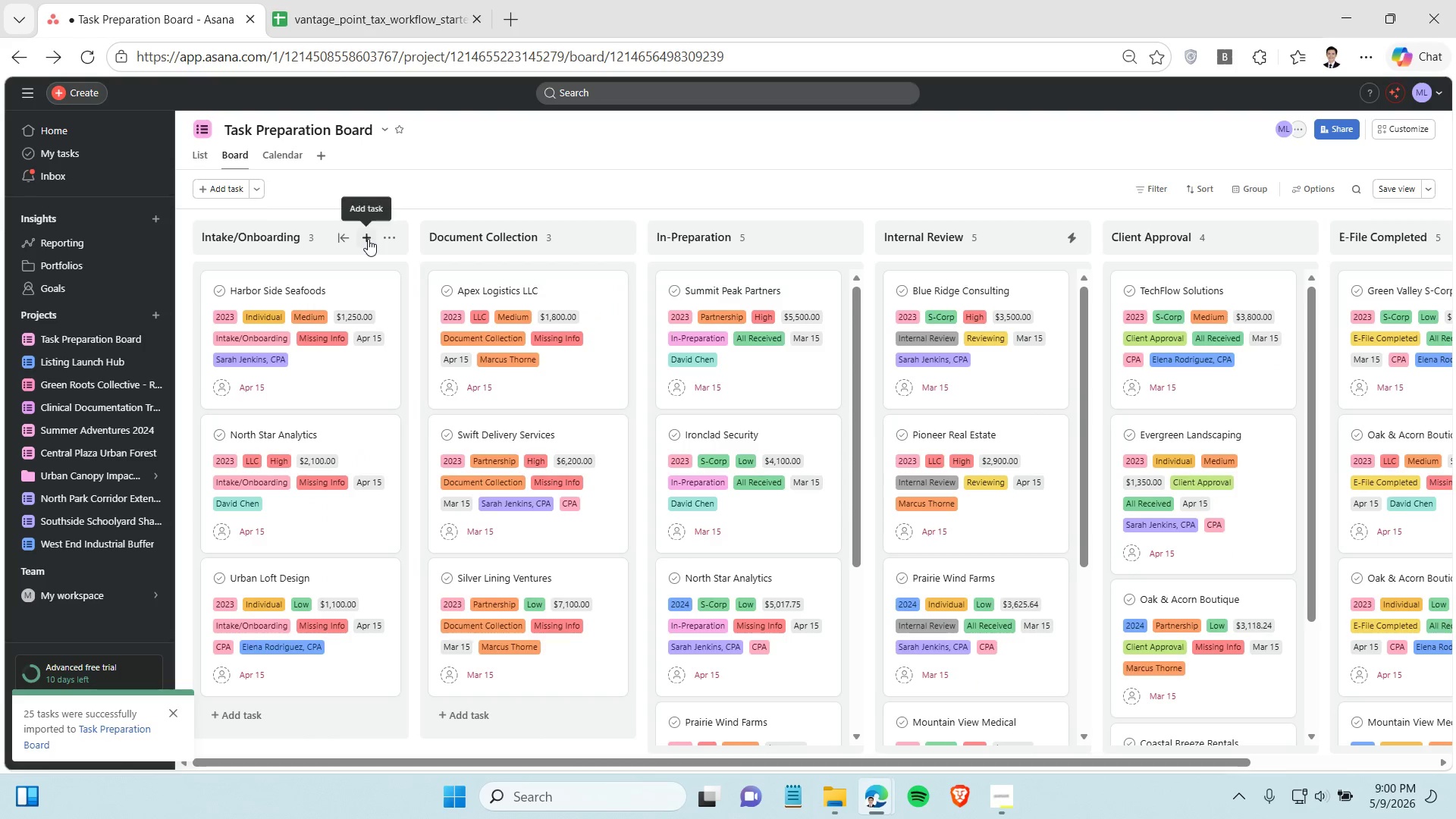 
left_click([368, 239])
 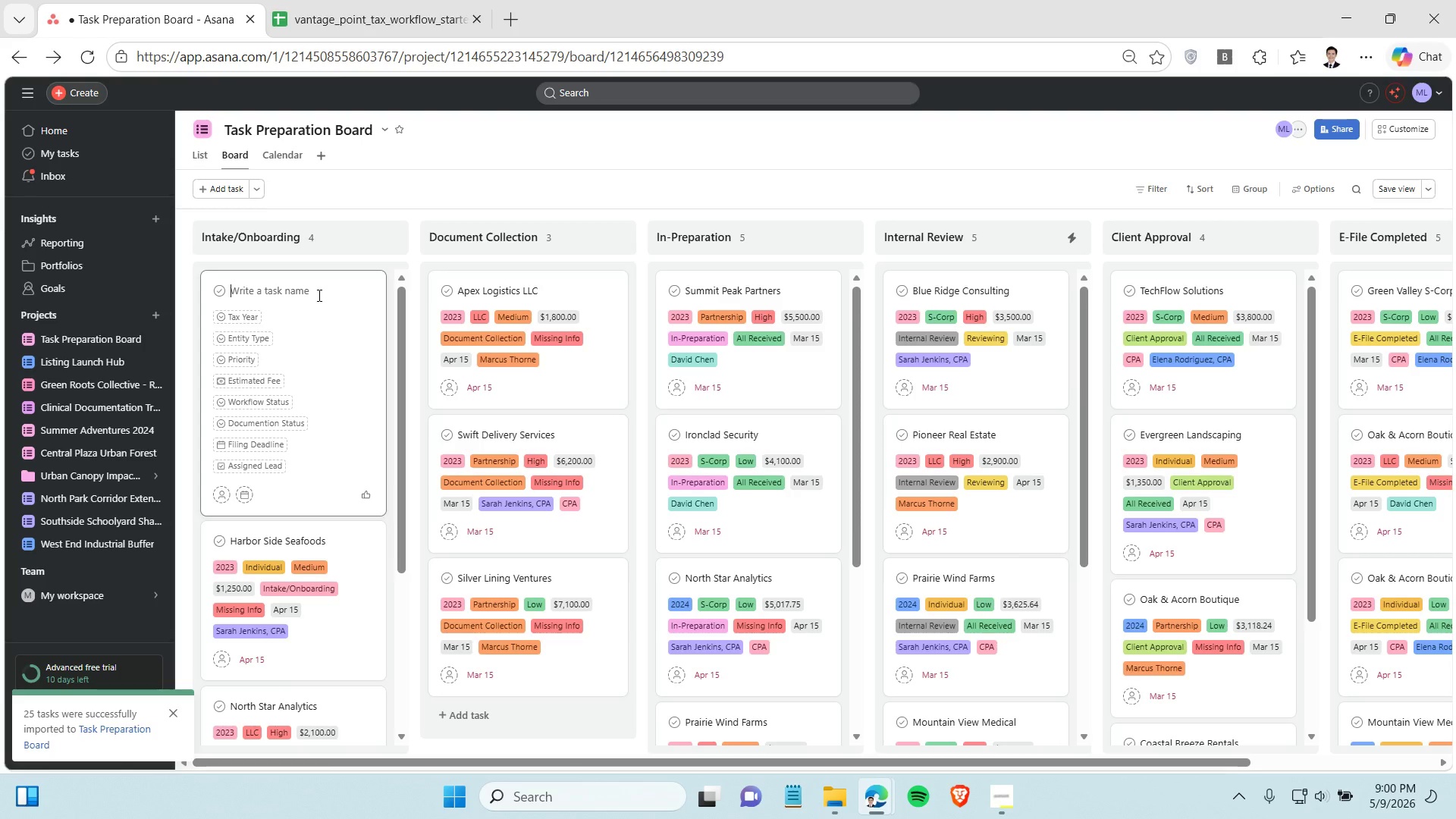 
type(Template)
key(Backspace)
key(Backspace)
key(Backspace)
key(Backspace)
key(Backspace)
key(Backspace)
key(Backspace)
type(ag Tem)
key(Backspace)
key(Backspace)
key(Backspace)
type((Tem)
key(Backspace)
key(Backspace)
key(Backspace)
key(Backspace)
type((temlate)
key(Backspace)
key(Backspace)
key(Backspace)
key(Backspace)
type(pa)
key(Backspace)
type(late))
 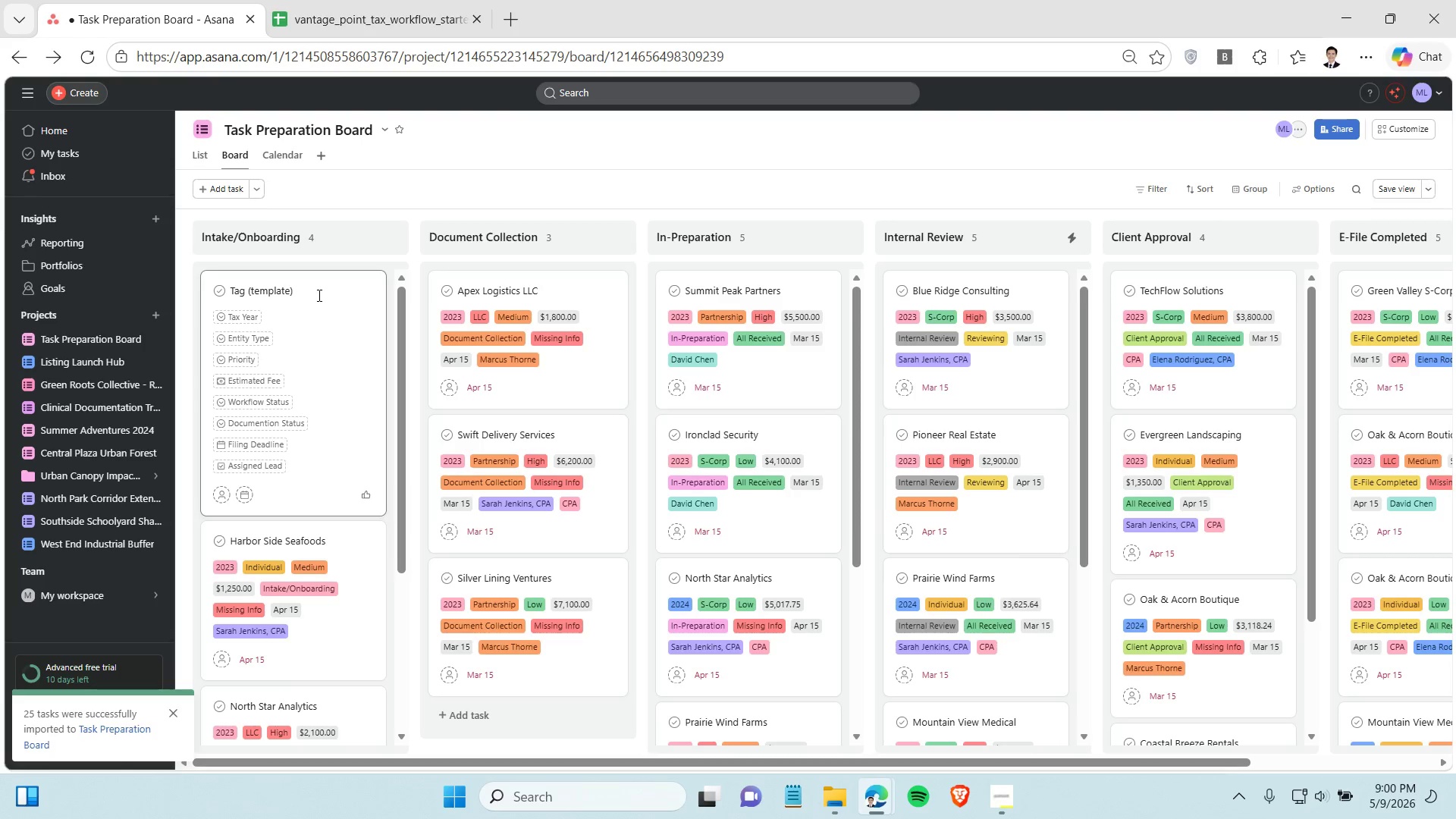 
left_click([306, 481])
 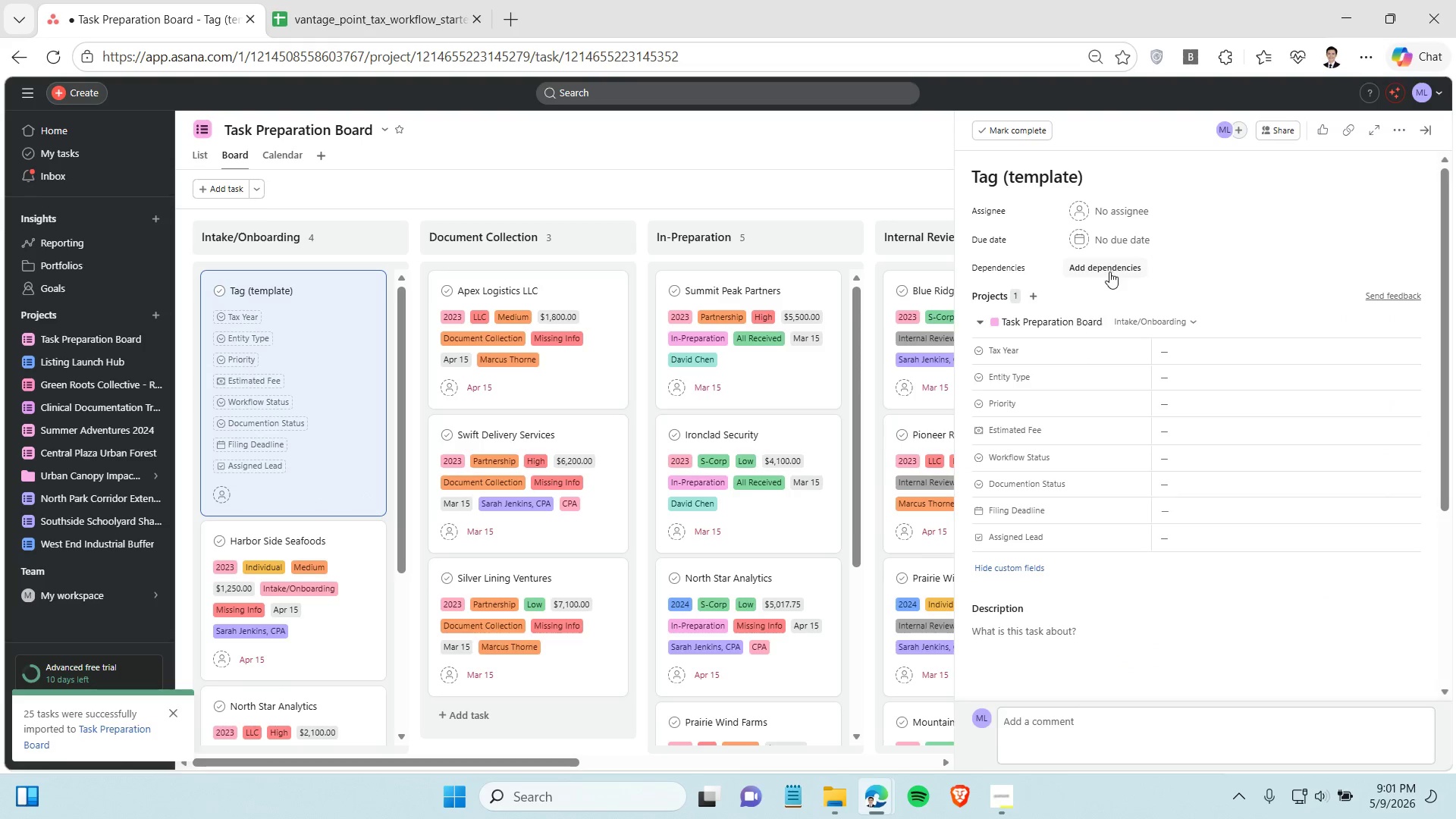 
left_click([1398, 132])
 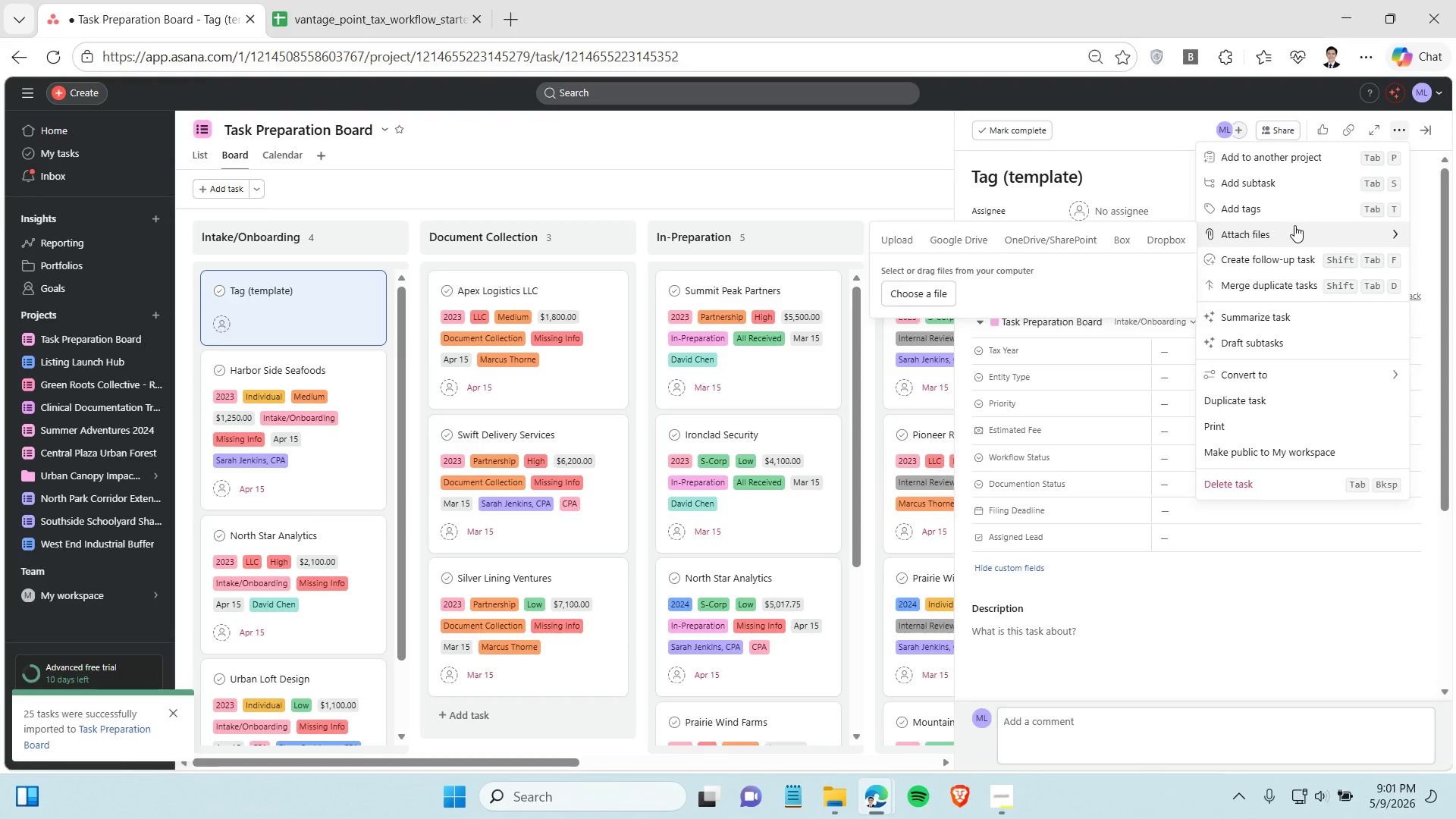 
left_click([1291, 207])
 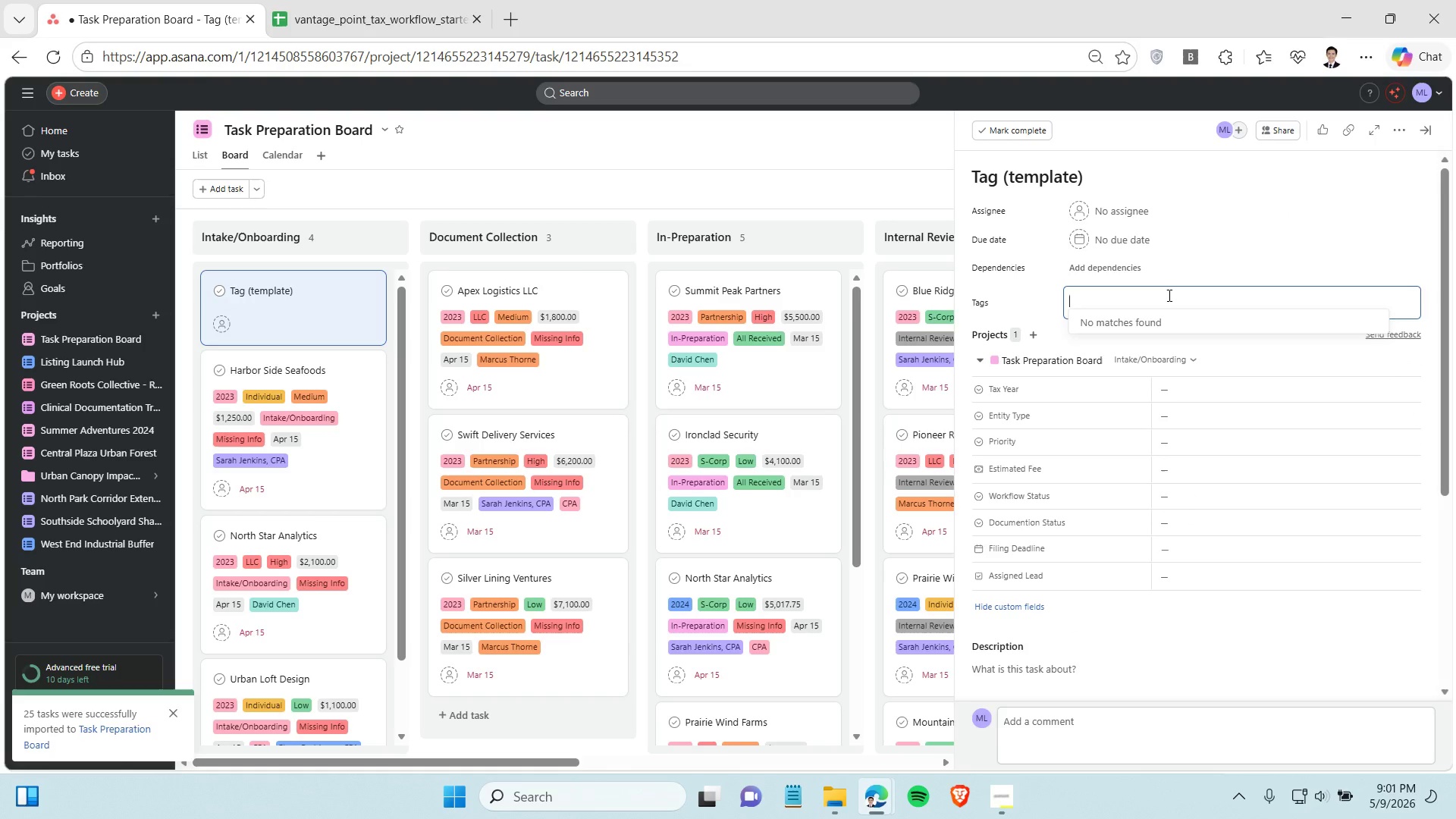 
key(CapsLock)
 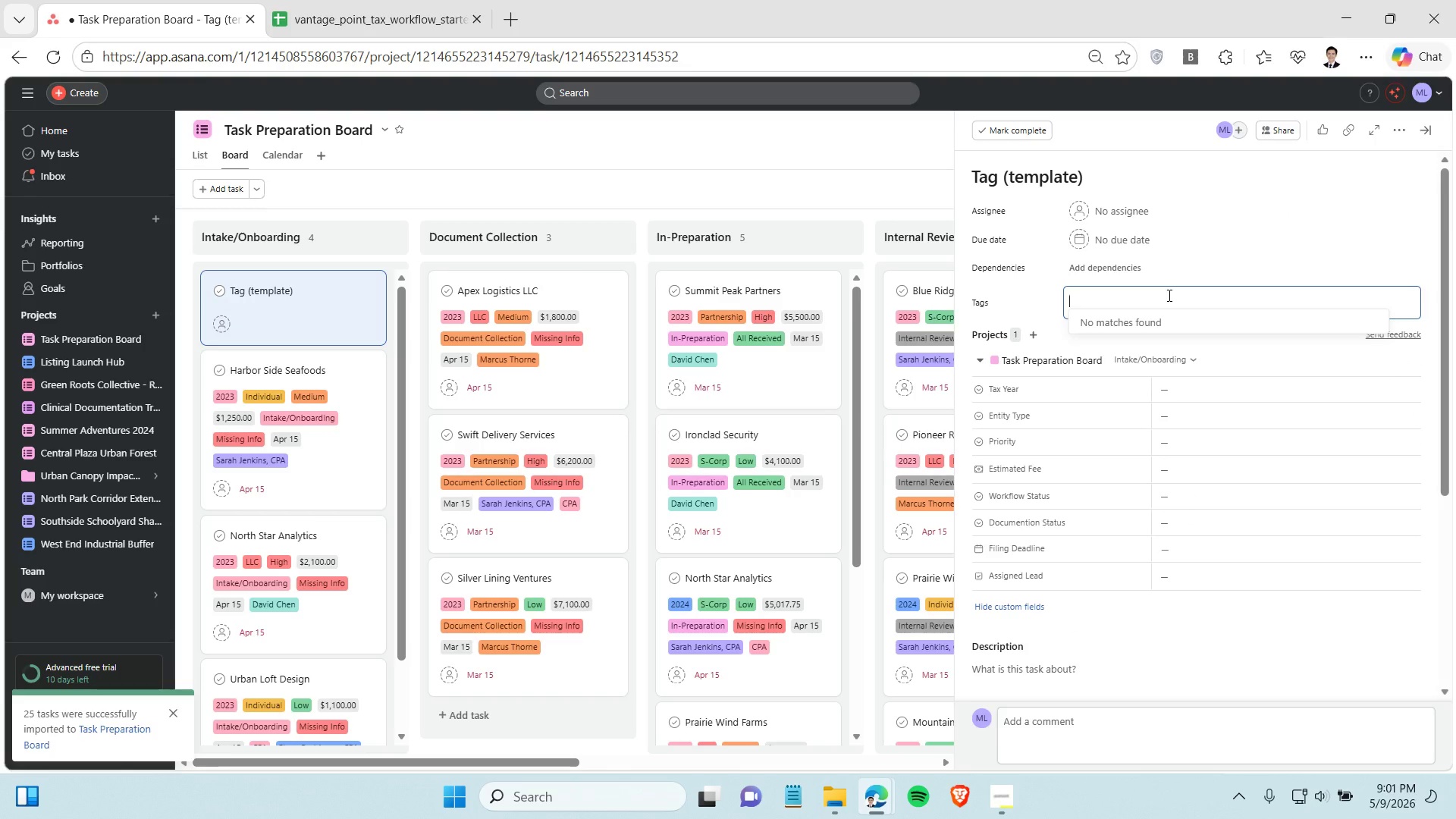 
type(T)
key(Backspace)
type(rEADT)
key(Backspace)
key(Backspace)
key(Backspace)
key(Backspace)
key(Backspace)
key(Backspace)
type(Ready fr )
key(Backspace)
key(Backspace)
type(or CPA Review)
 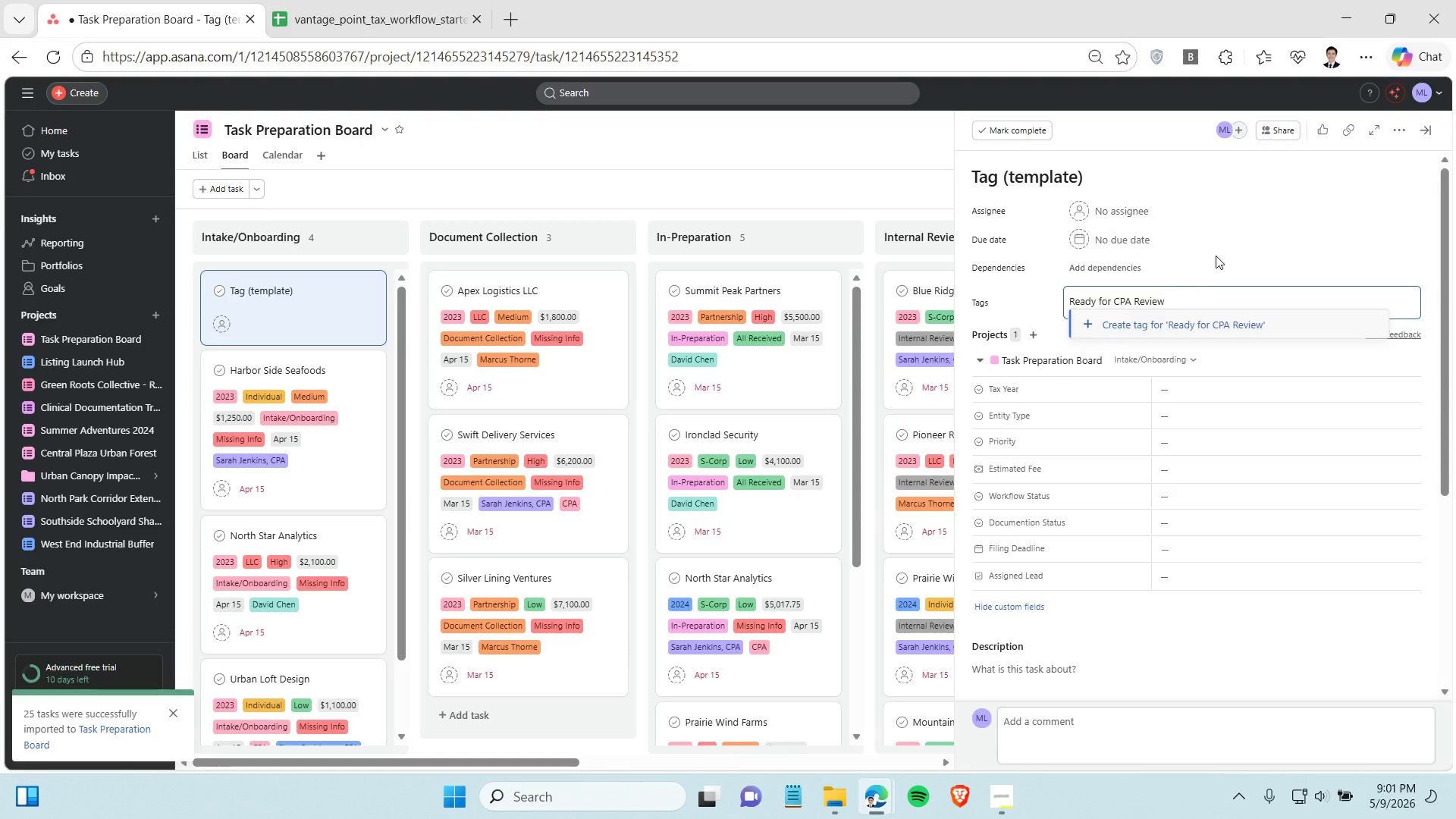 
left_click([1216, 256])
 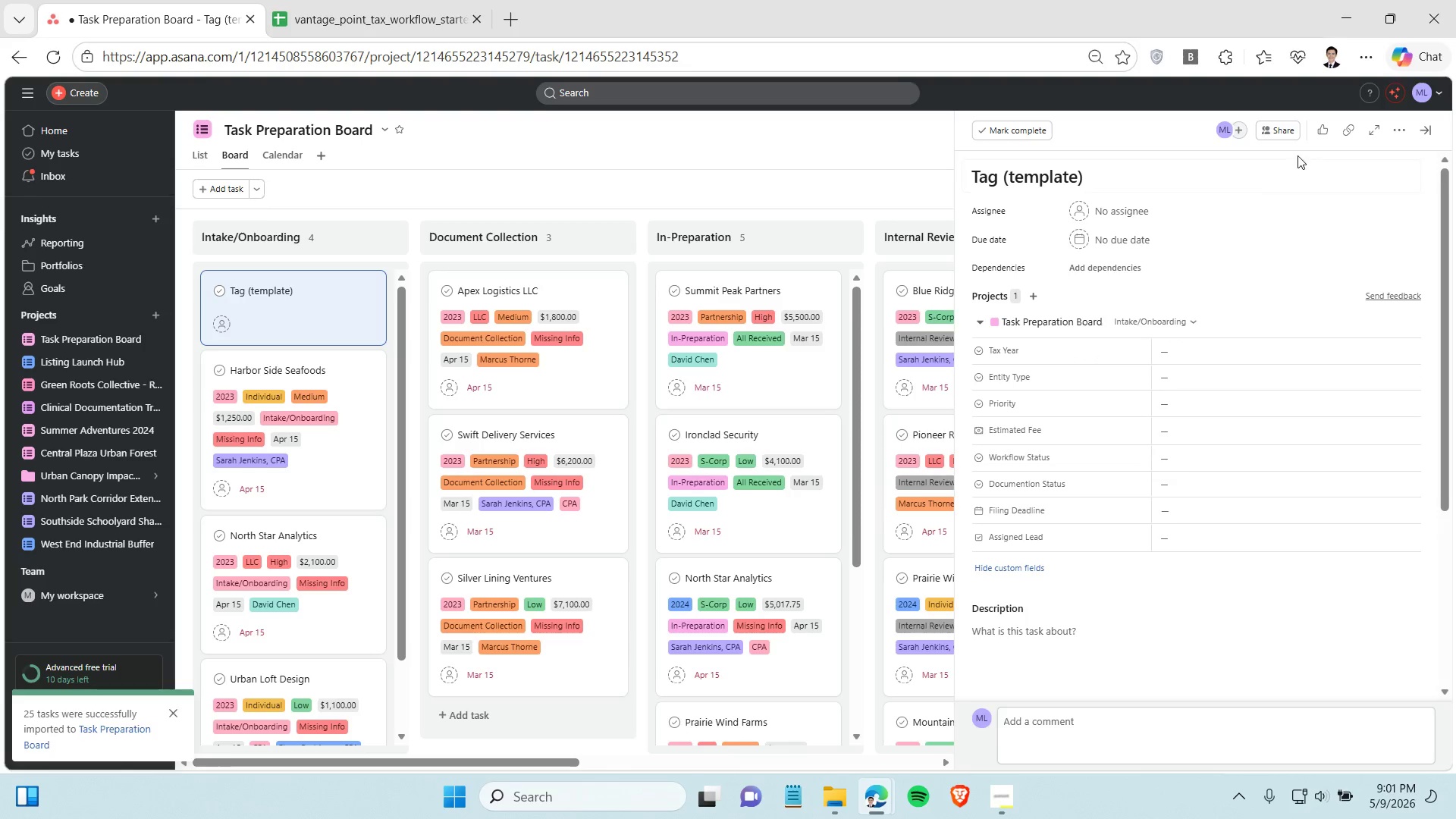 
left_click([1402, 133])
 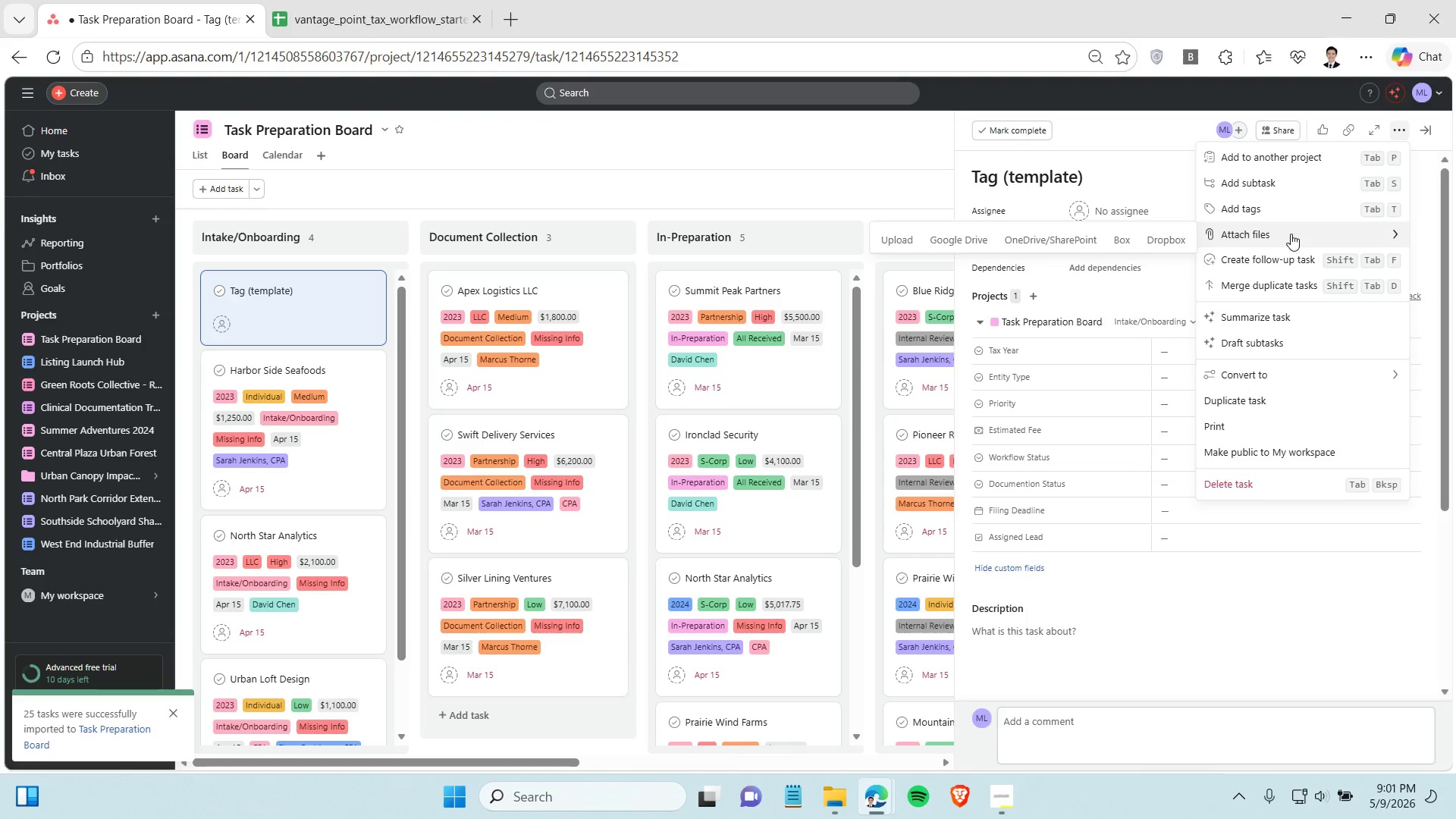 
left_click([1286, 211])
 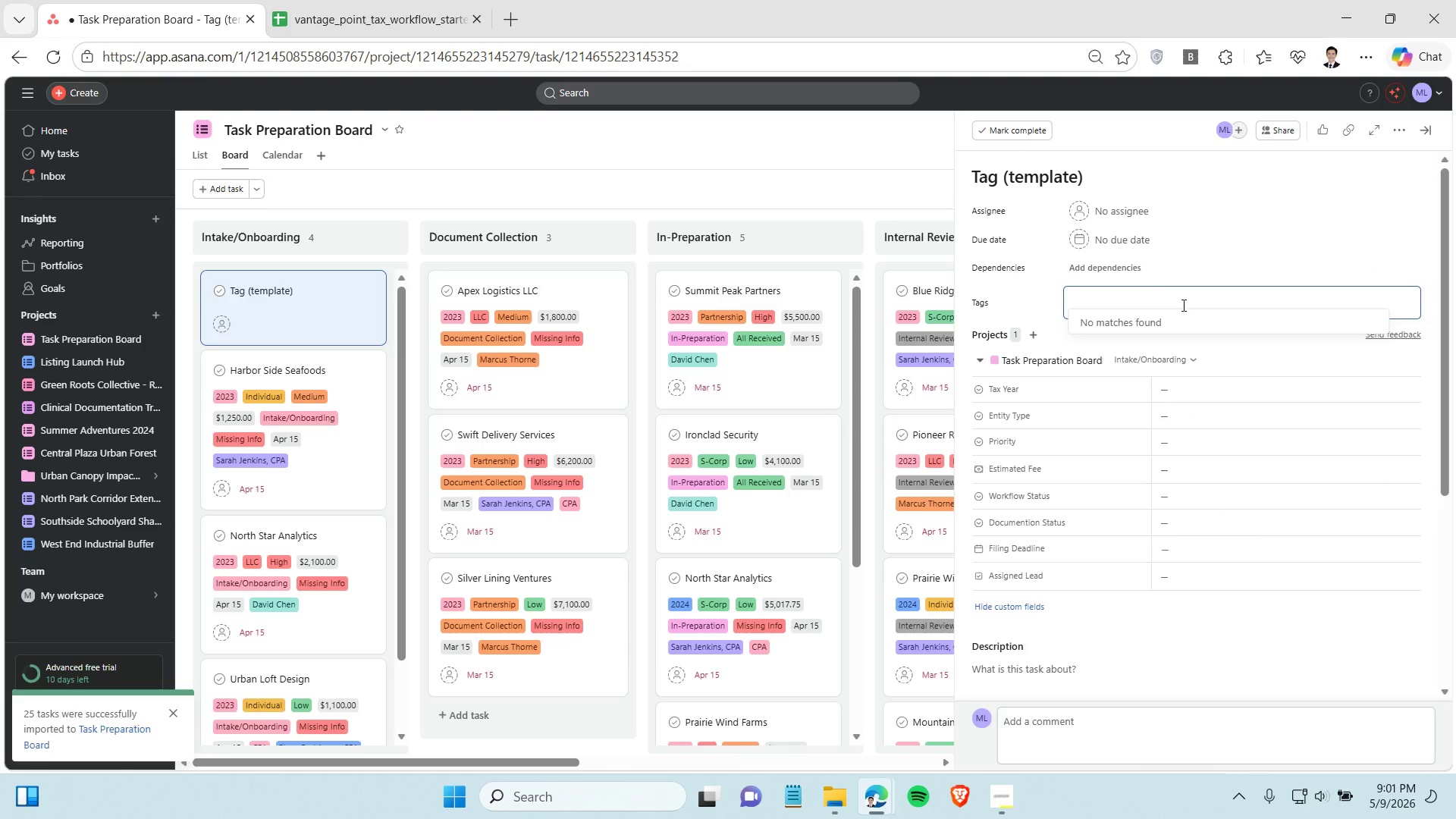 
type(Ready )
 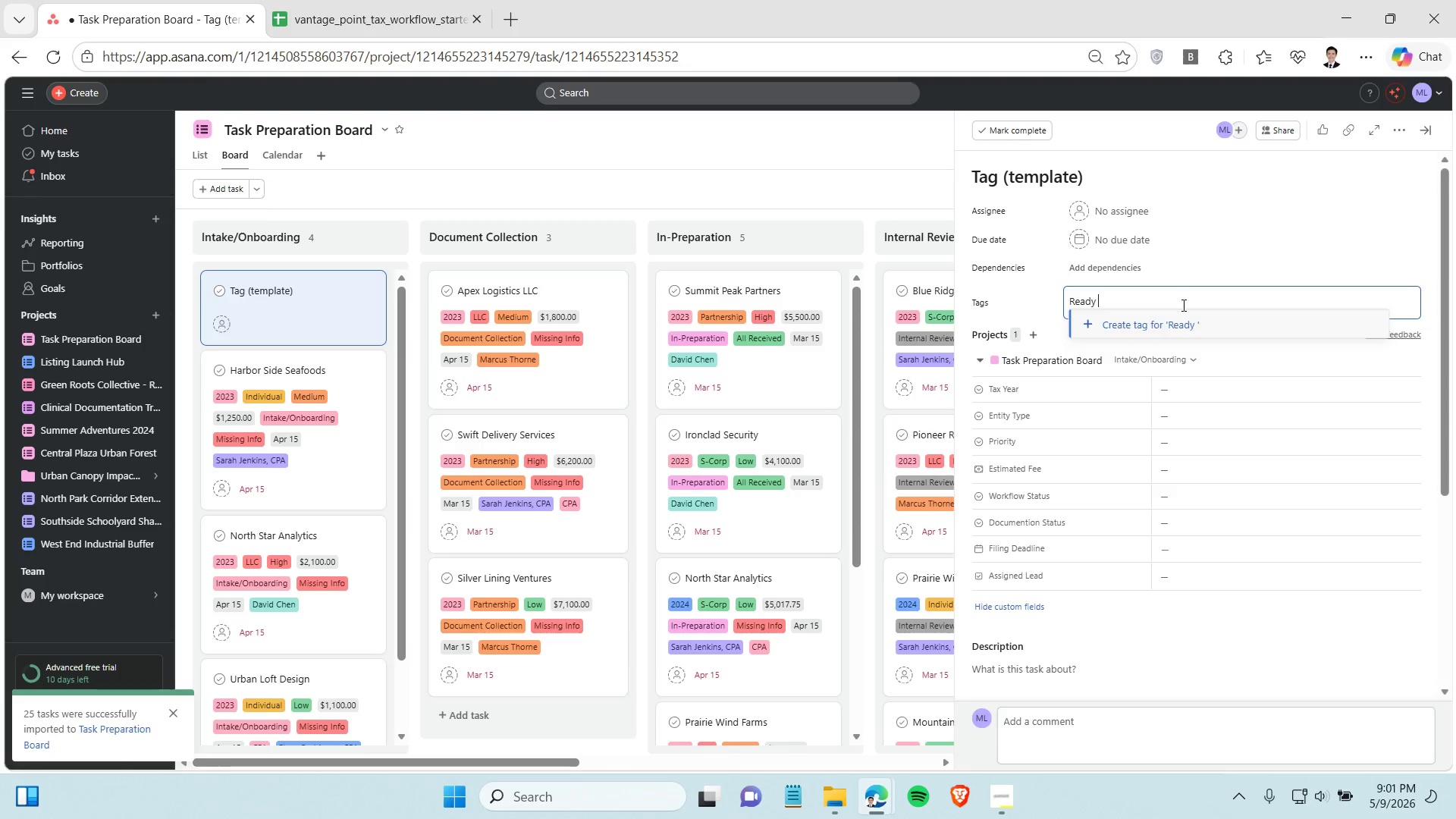 
wait(5.17)
 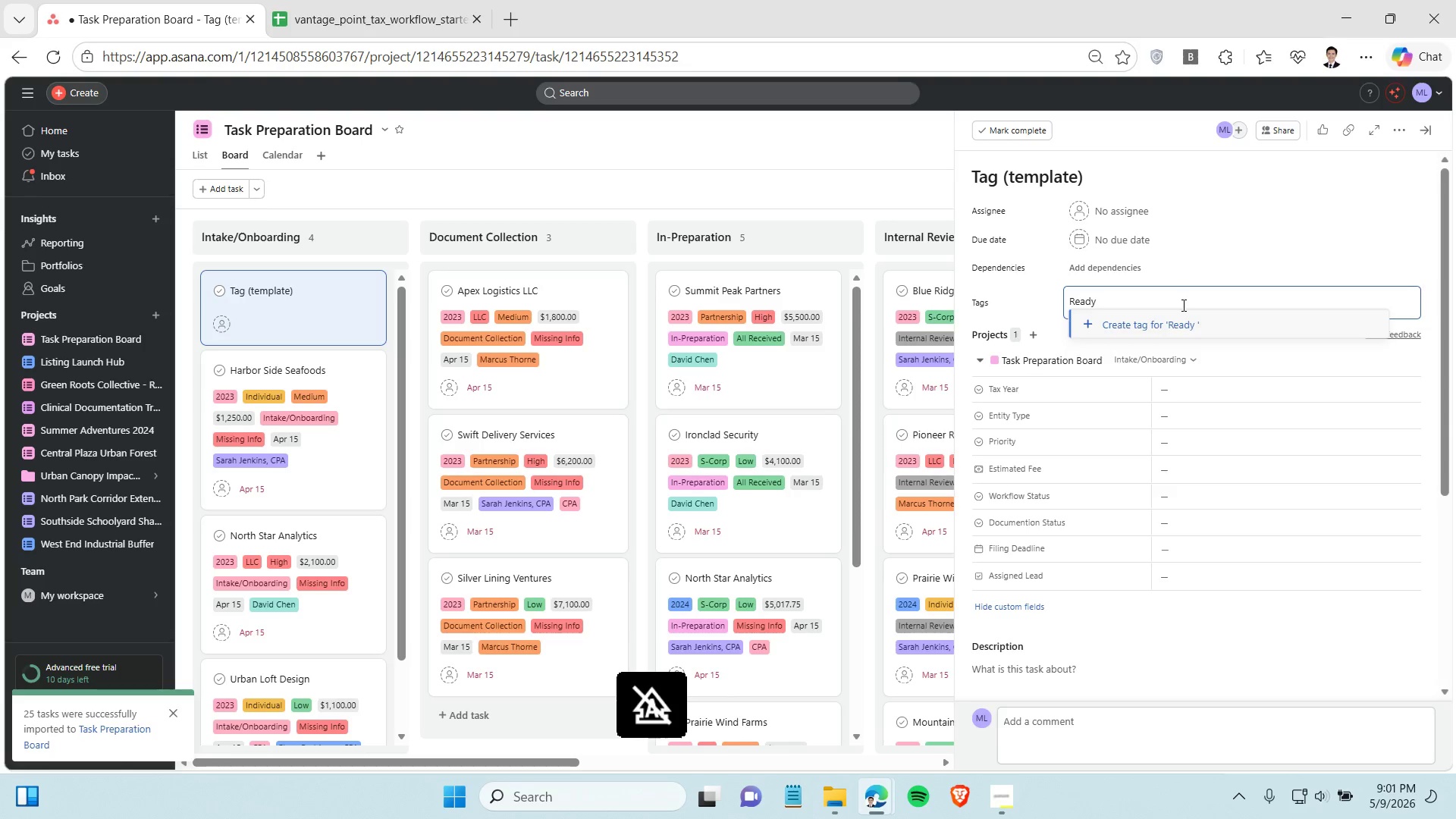 
type(for )
 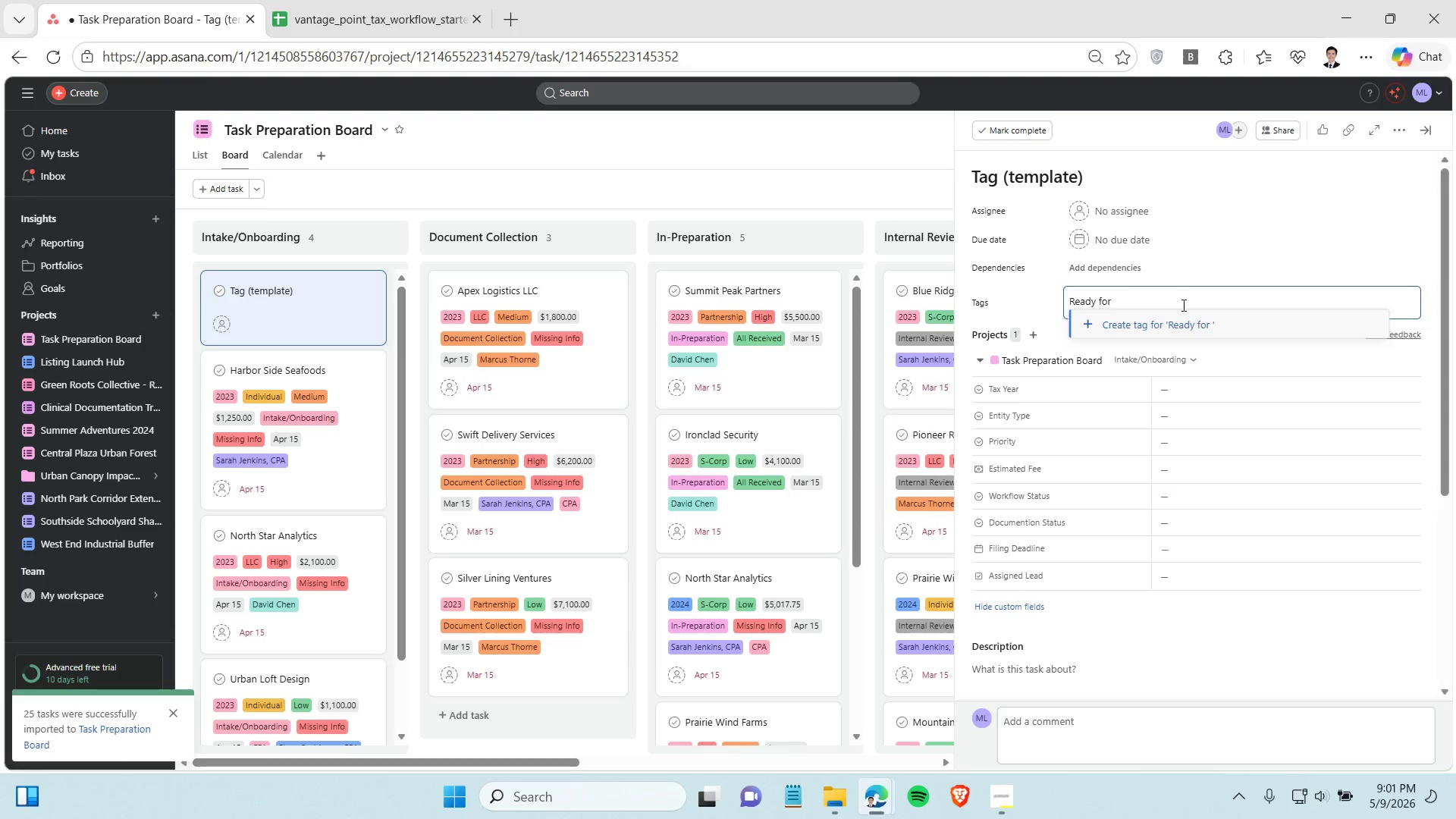 
wait(11.61)
 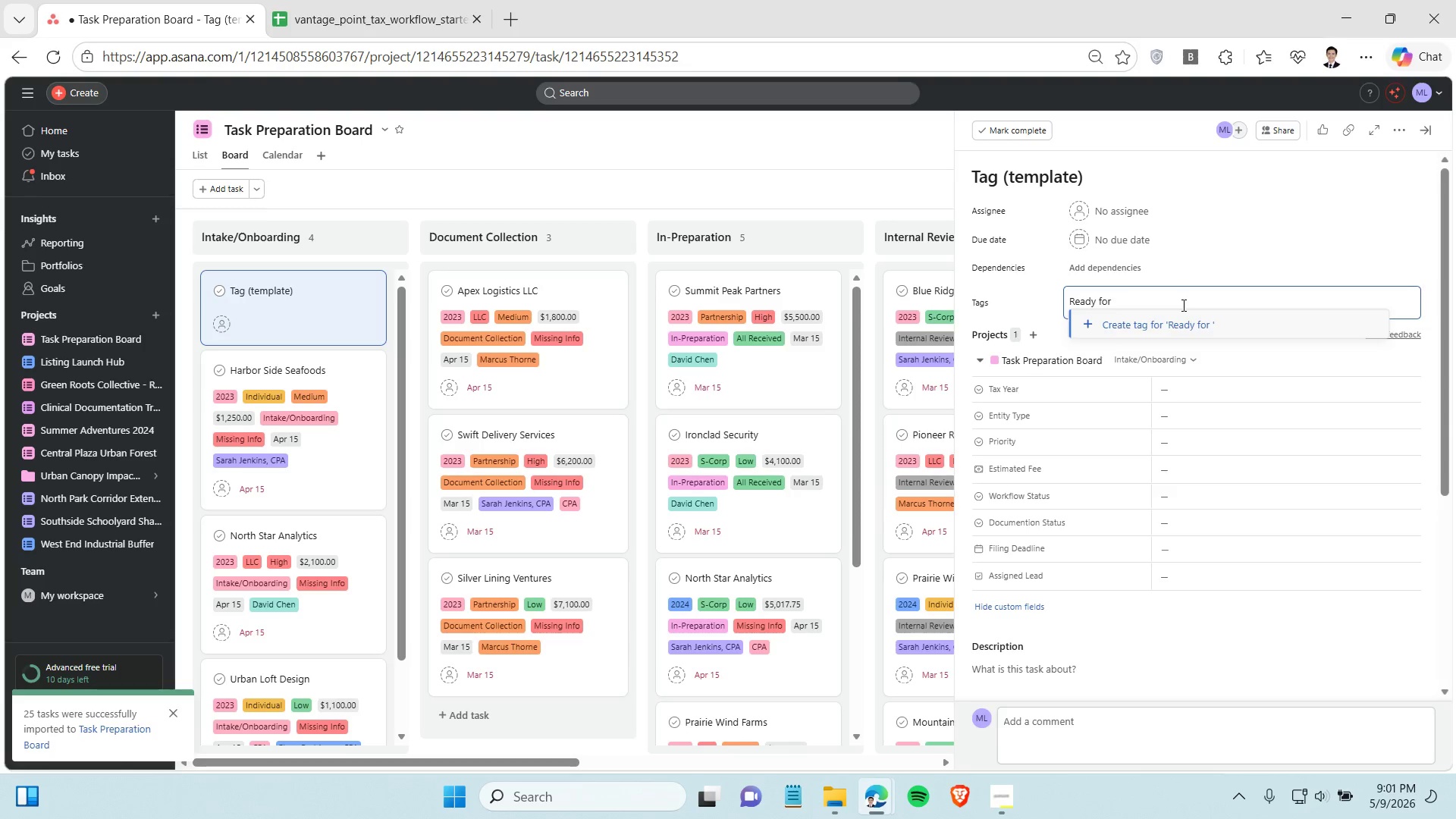 
type(CPA Review)
 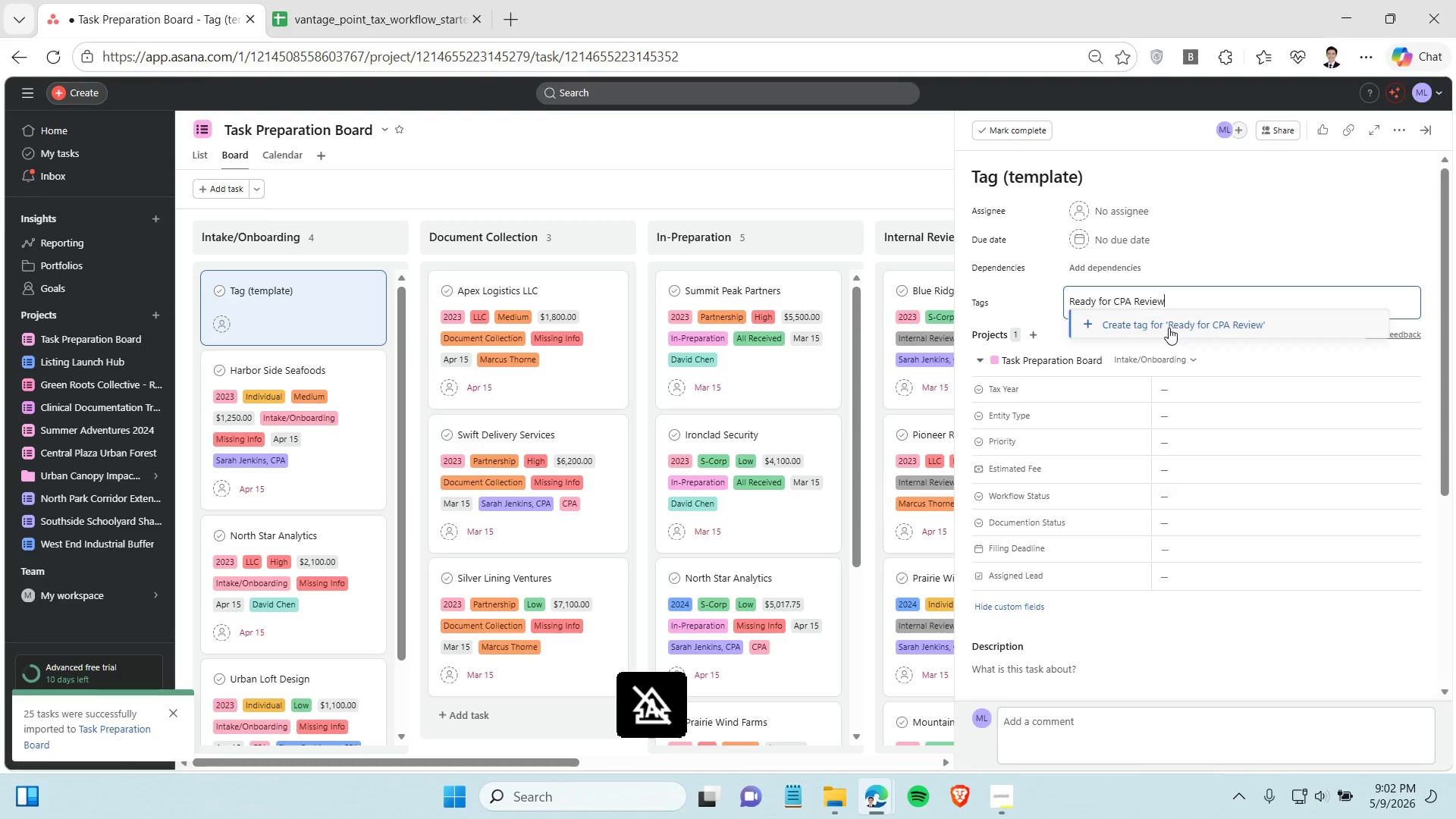 
left_click([1169, 328])
 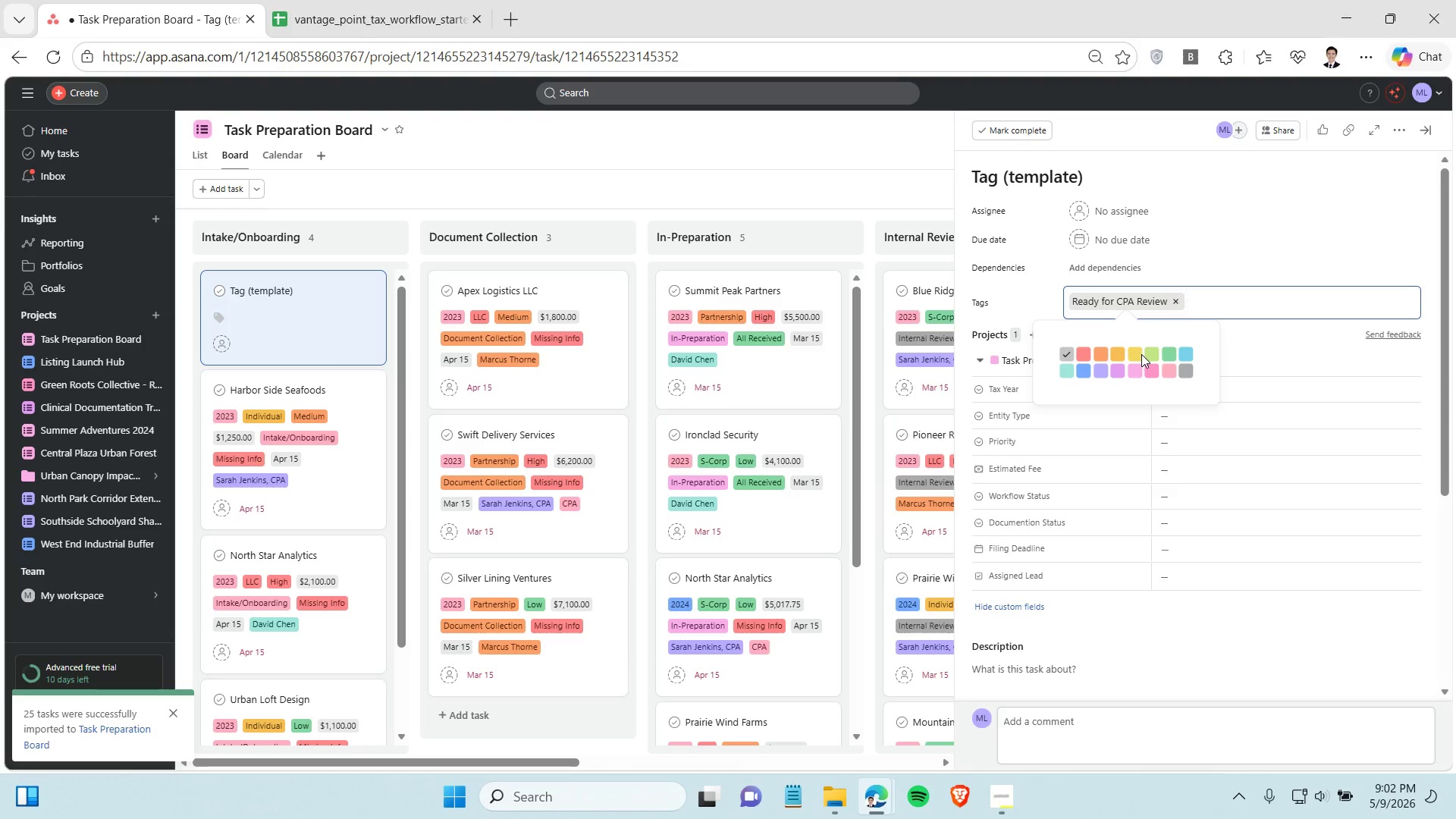 
left_click([1136, 354])
 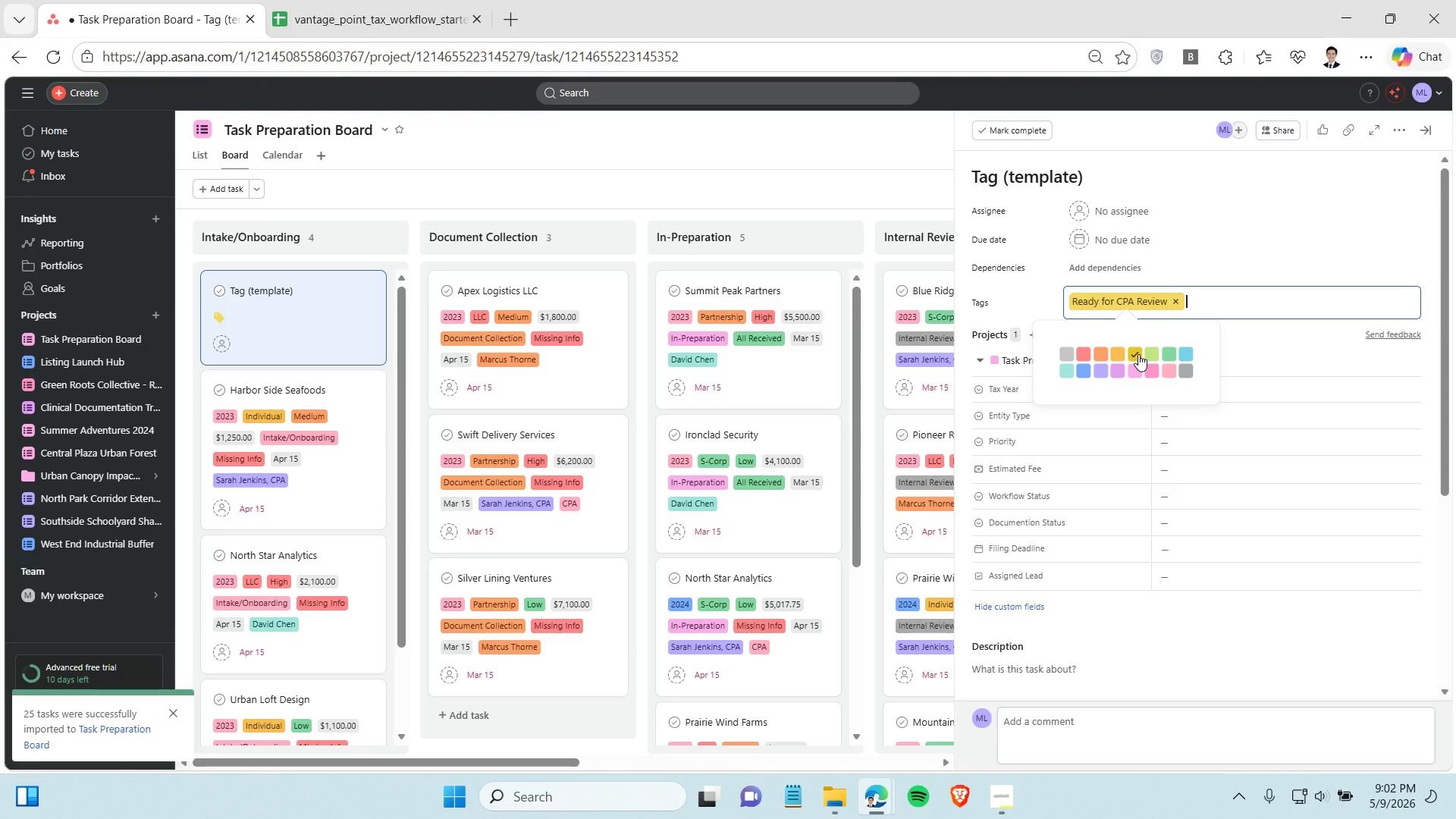 
left_click([1249, 246])
 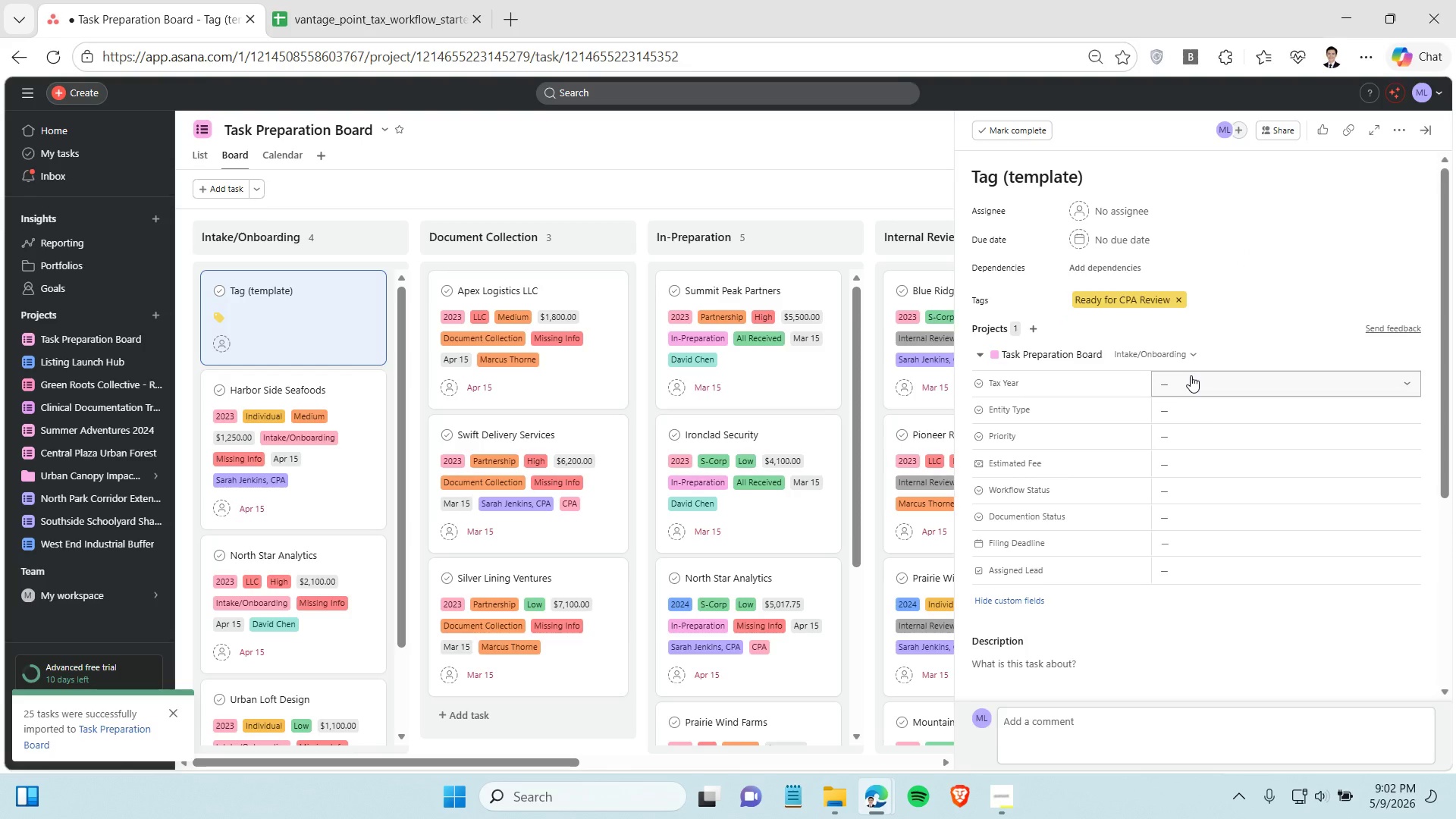 
mouse_move([1369, 148])
 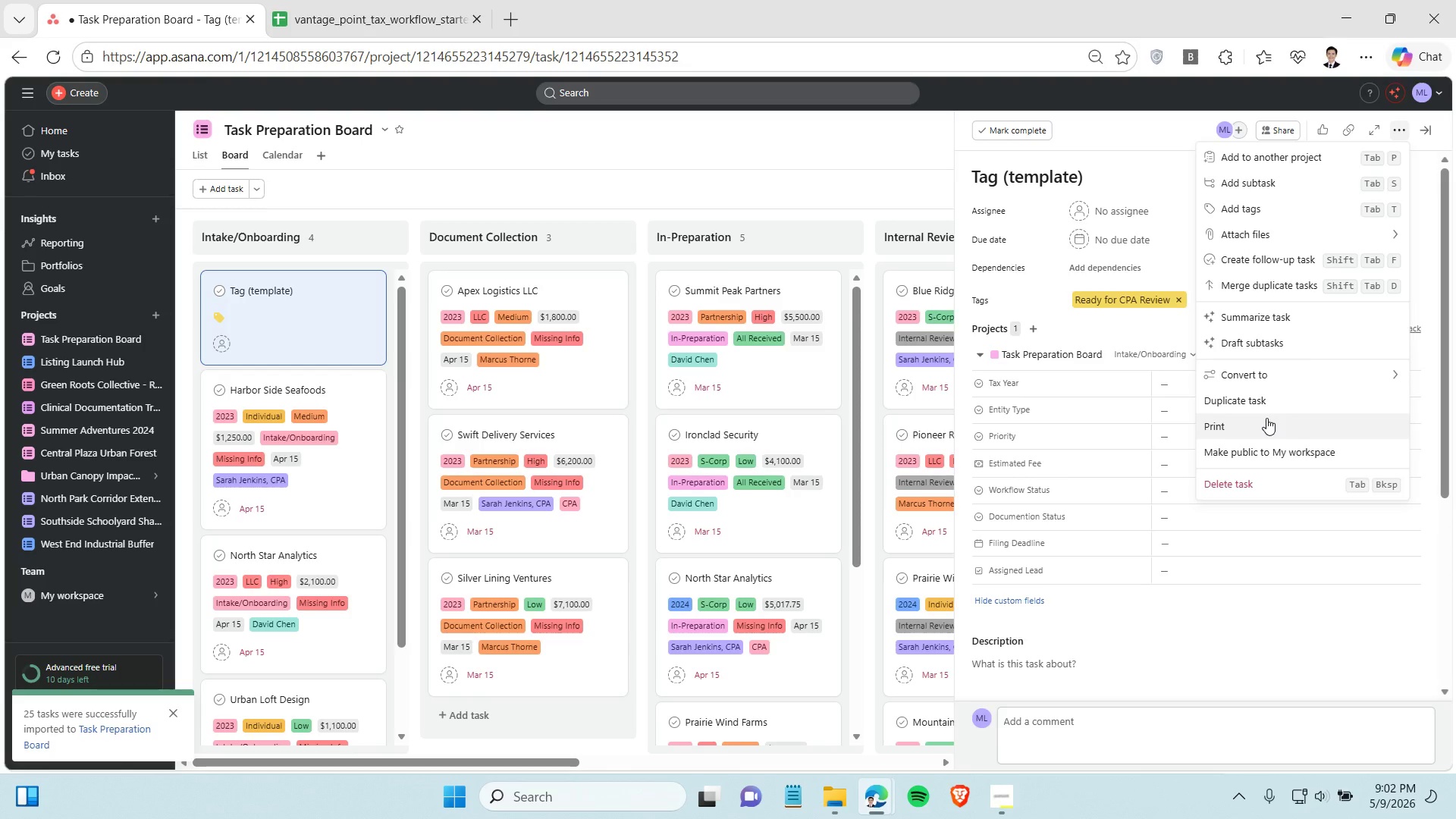 
mouse_move([1257, 384])
 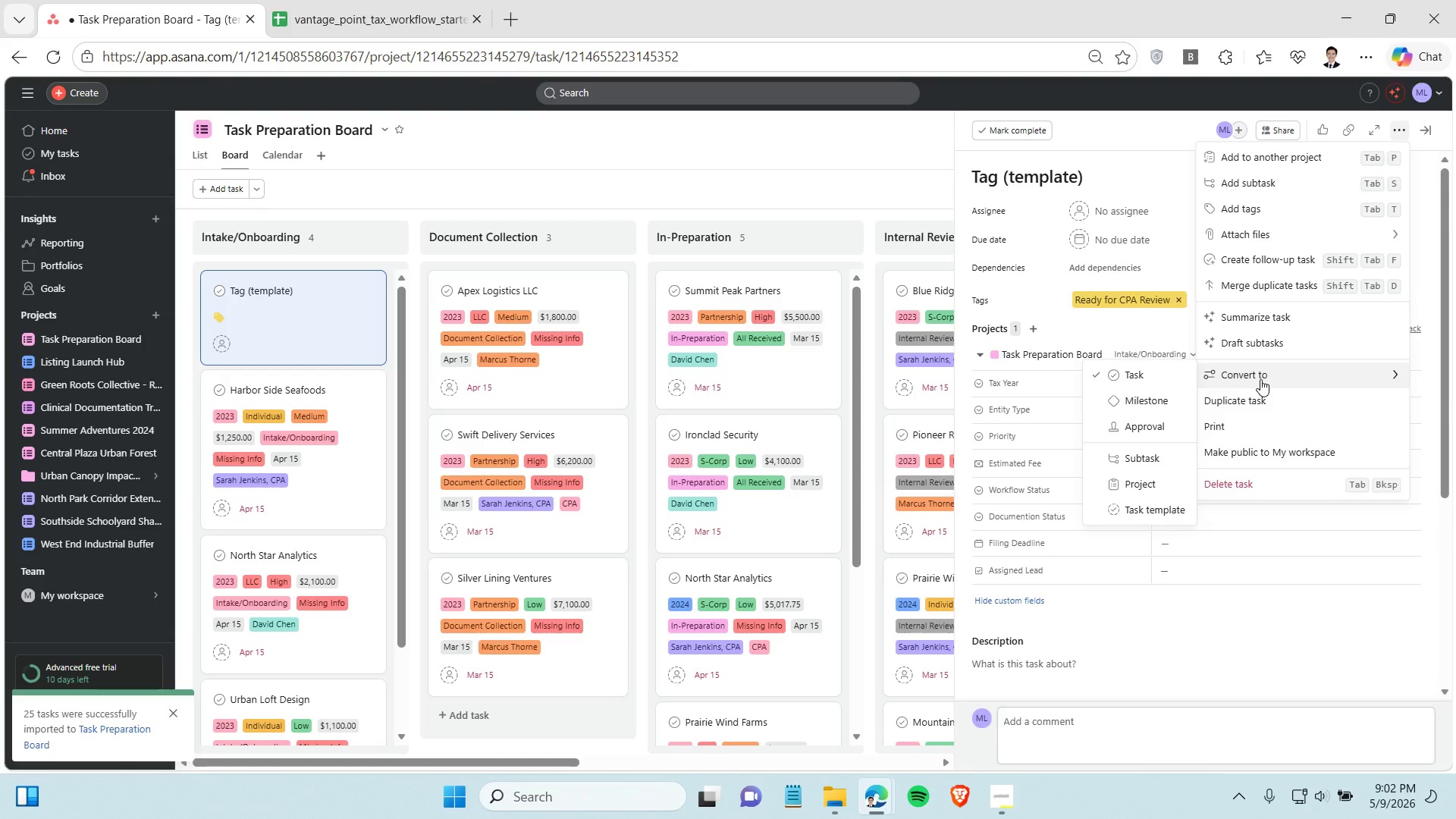 
left_click([1260, 379])
 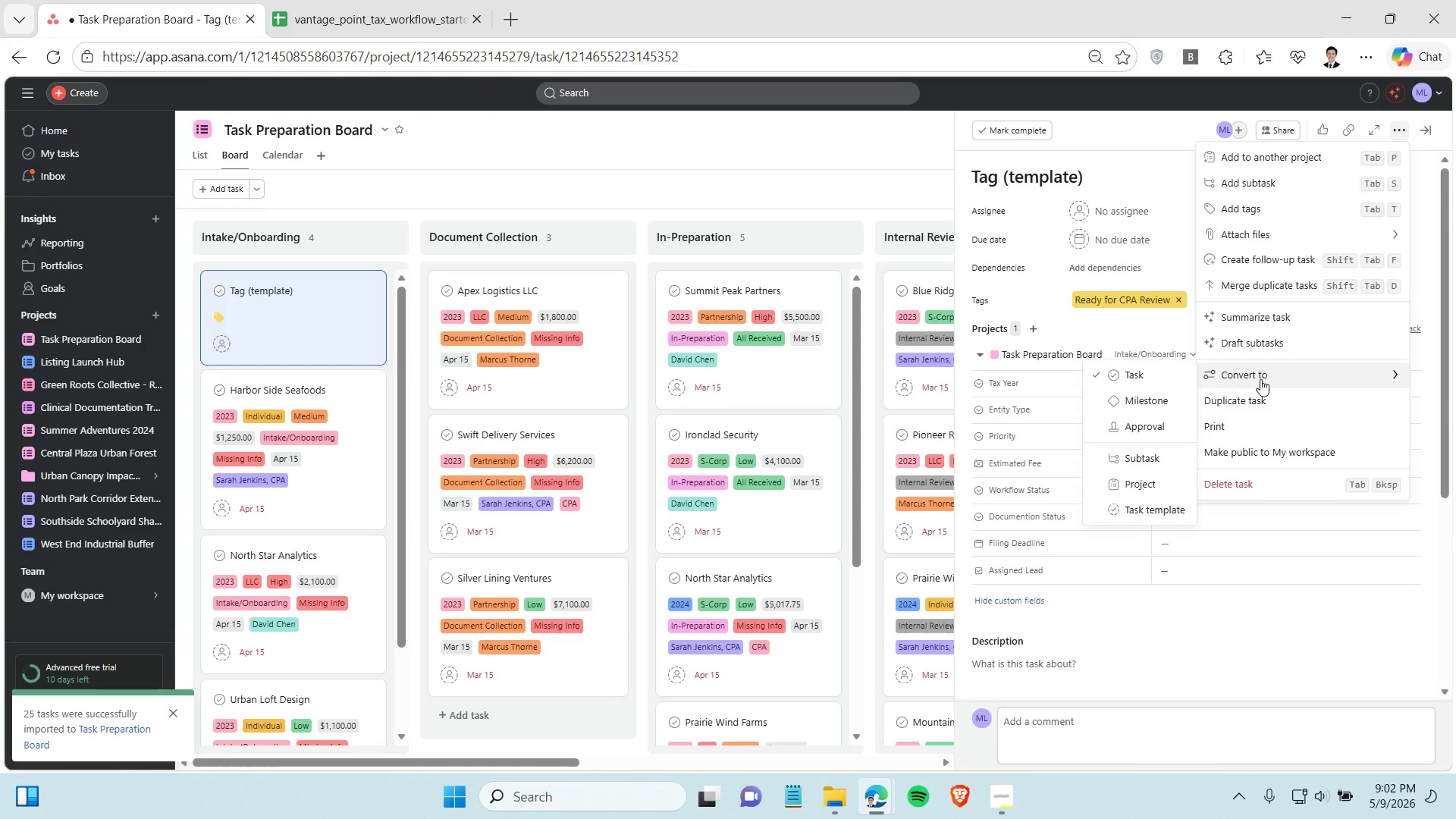 
left_click([1260, 379])
 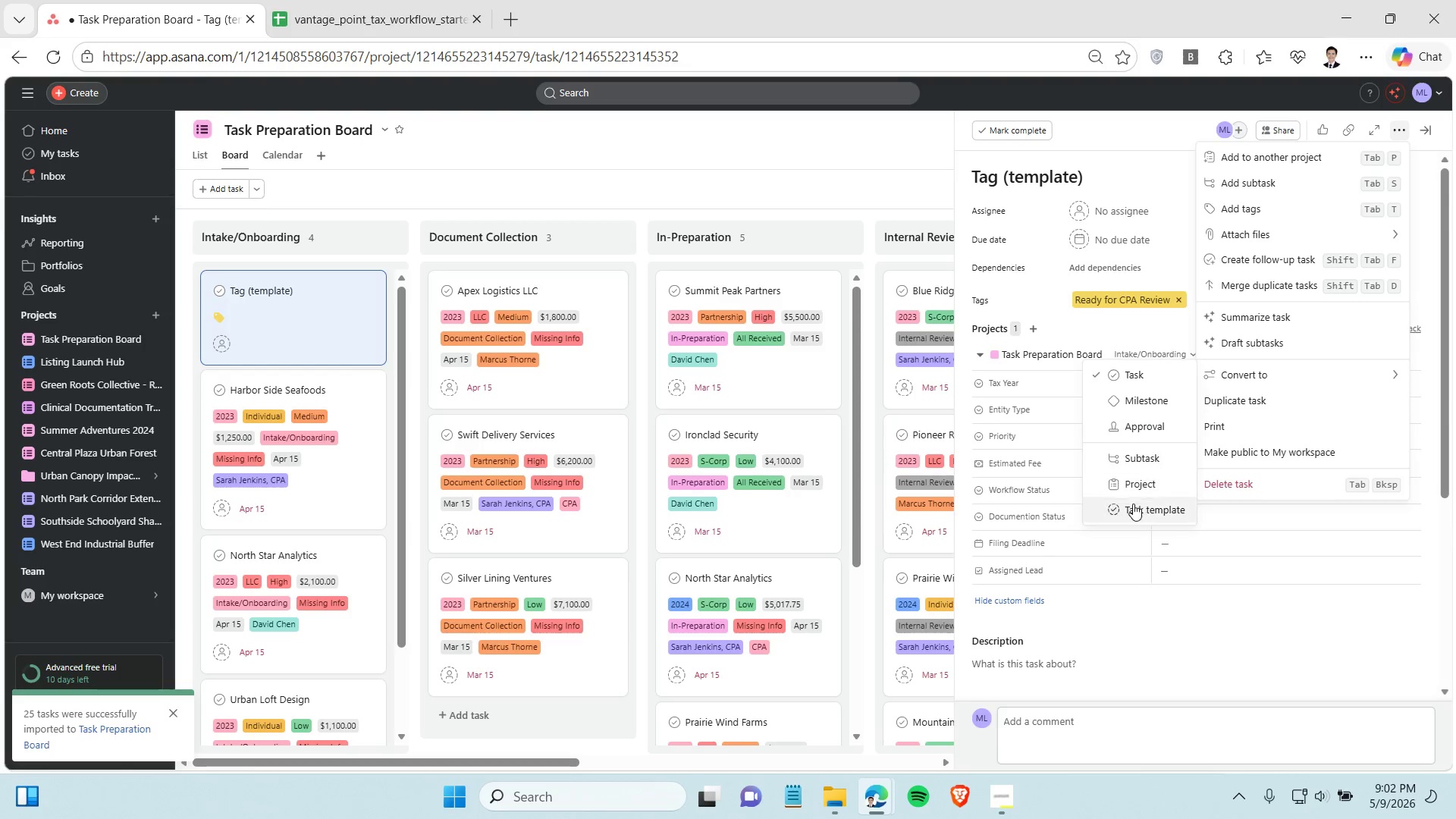 
left_click([1133, 504])
 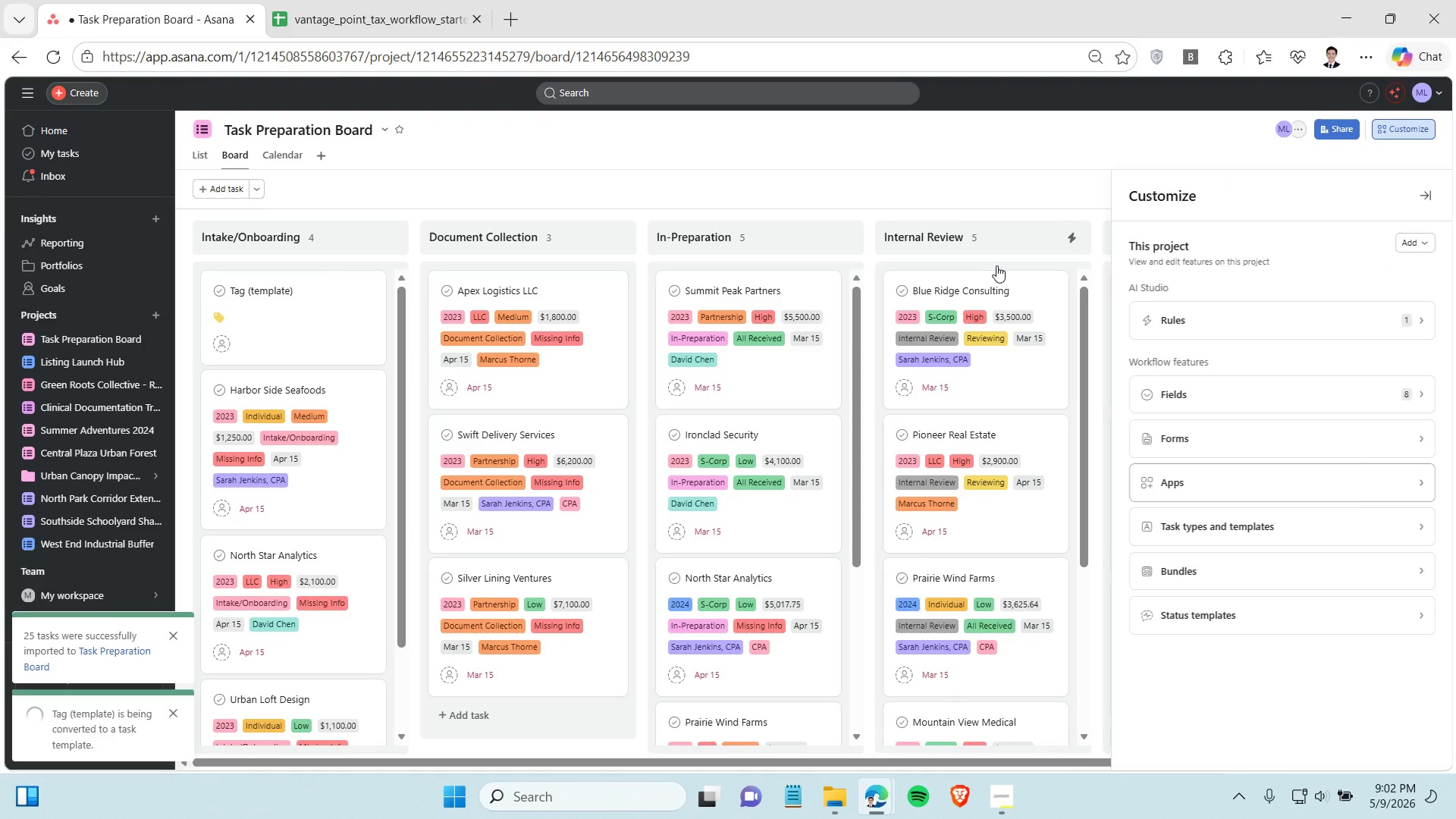 
left_click([1005, 797])
 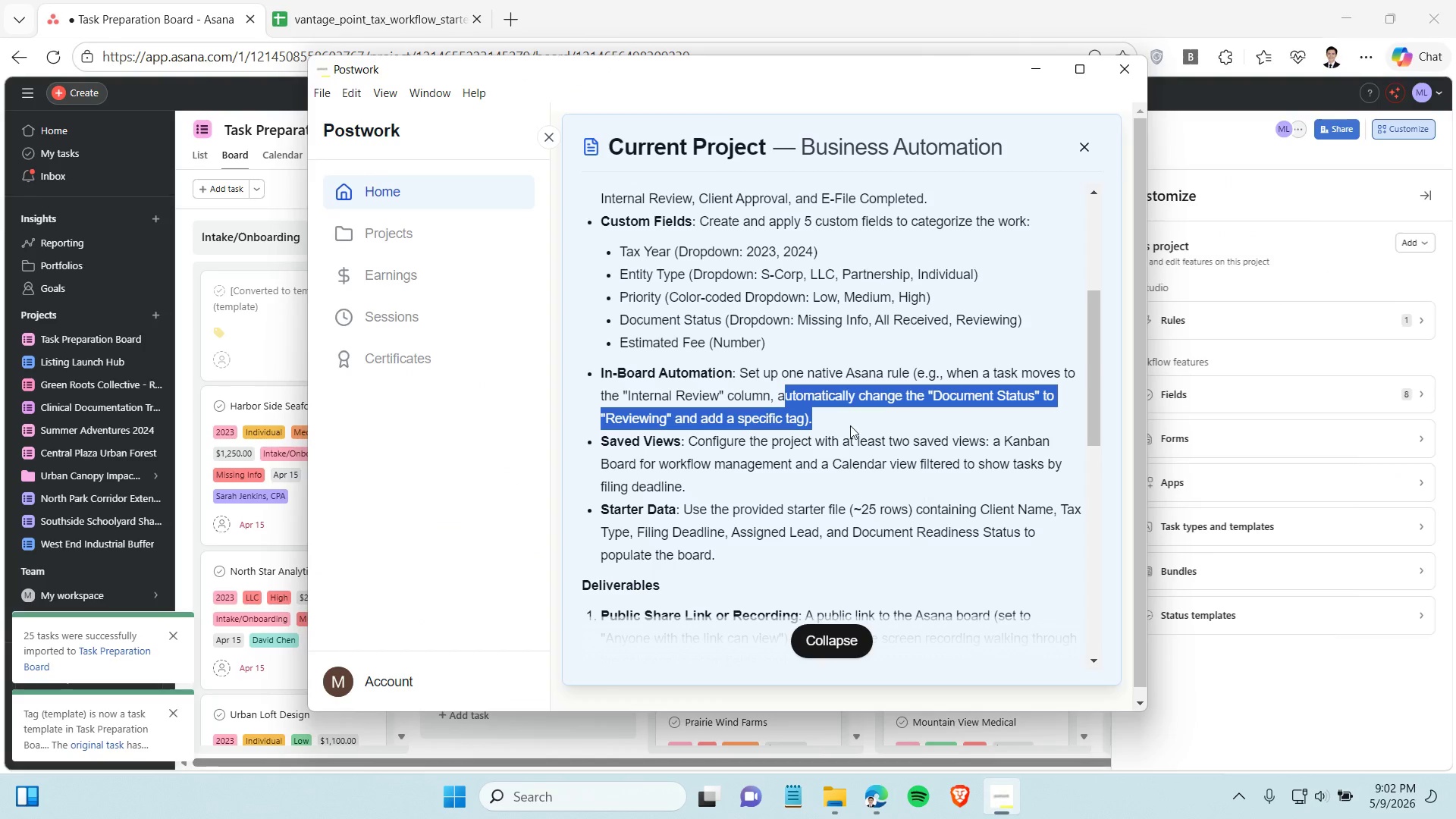 
left_click([850, 425])
 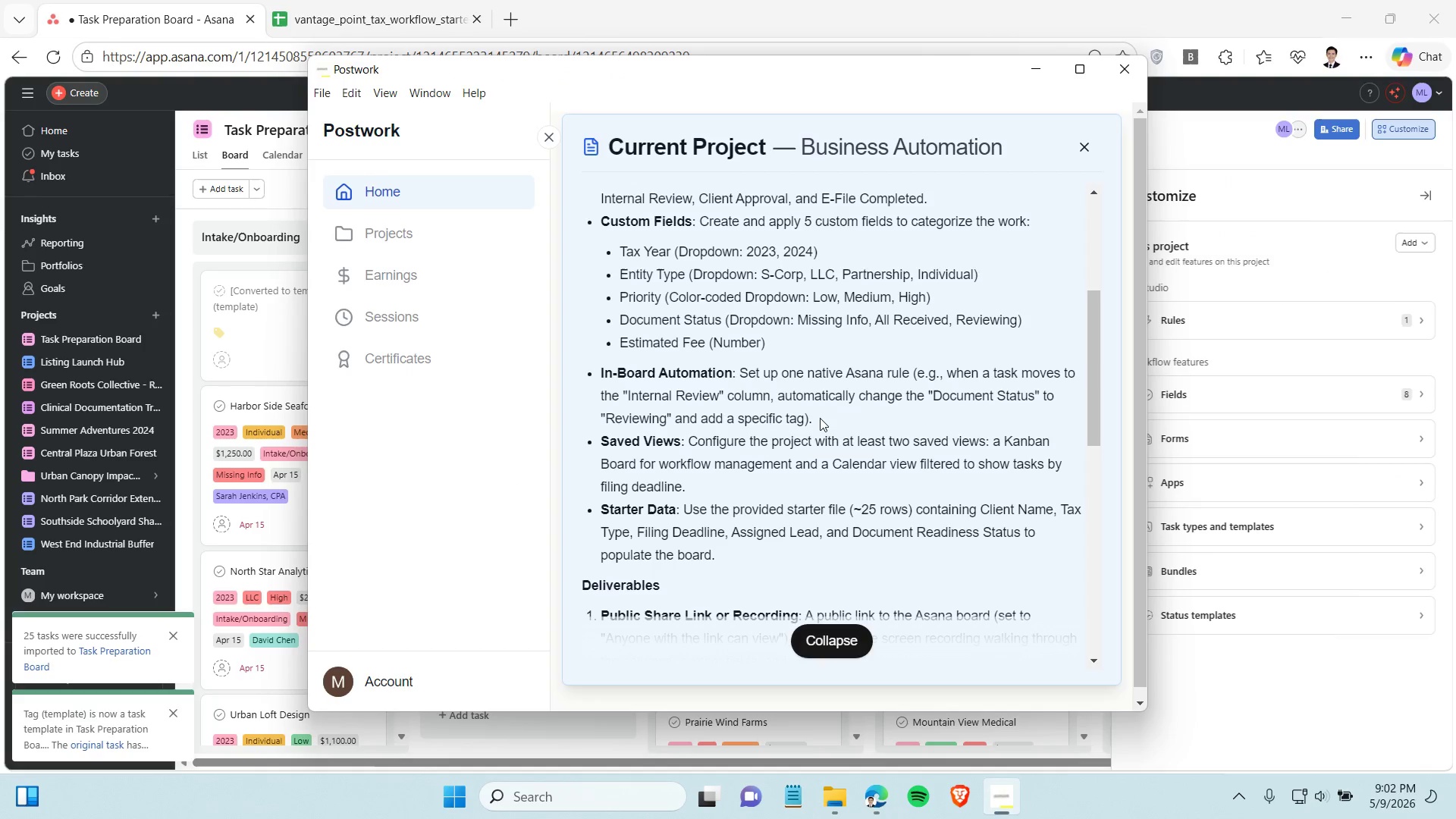 
left_click_drag(start_coordinate=[820, 418], to_coordinate=[949, 375])